 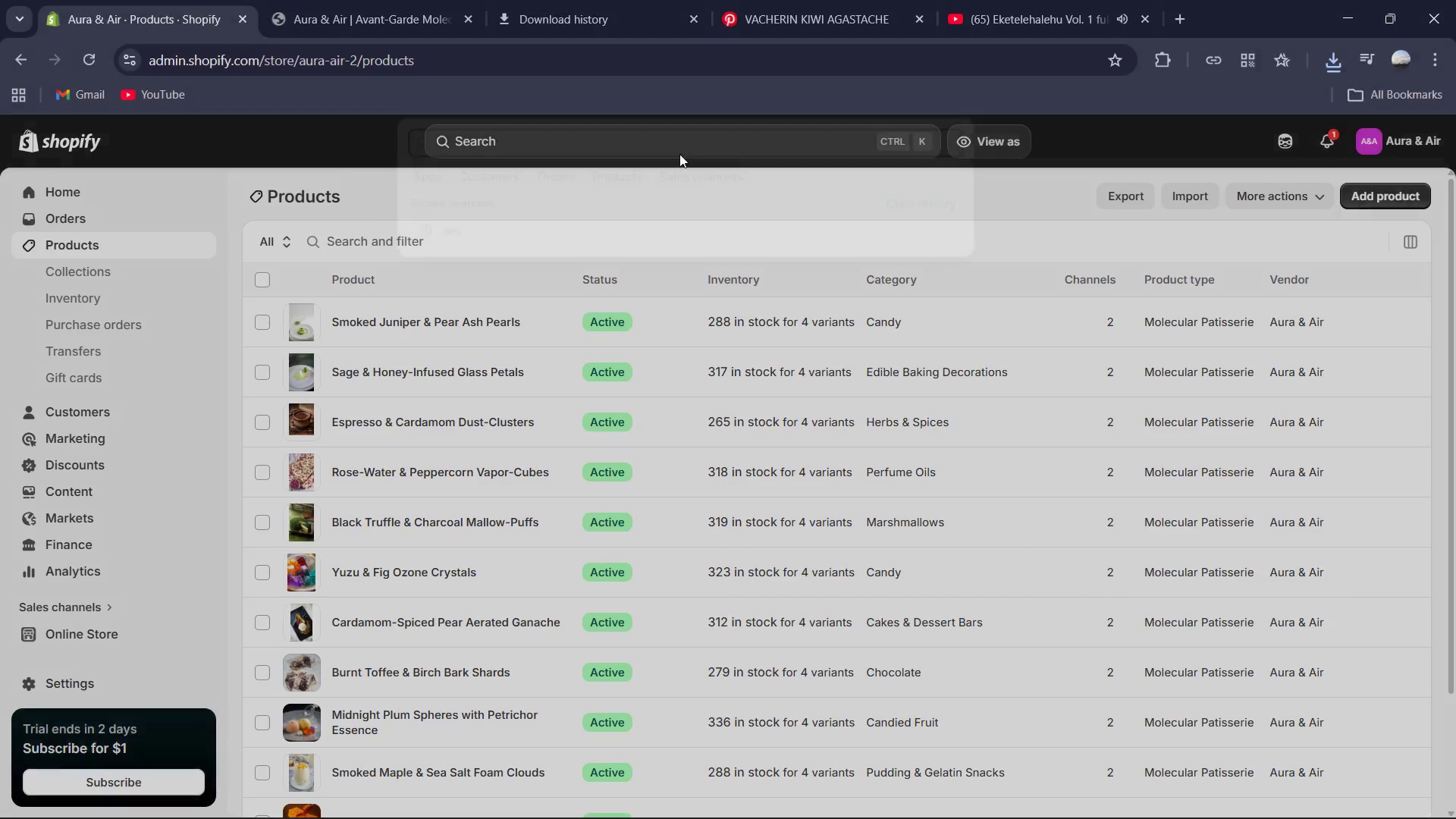 
type(navigation)
 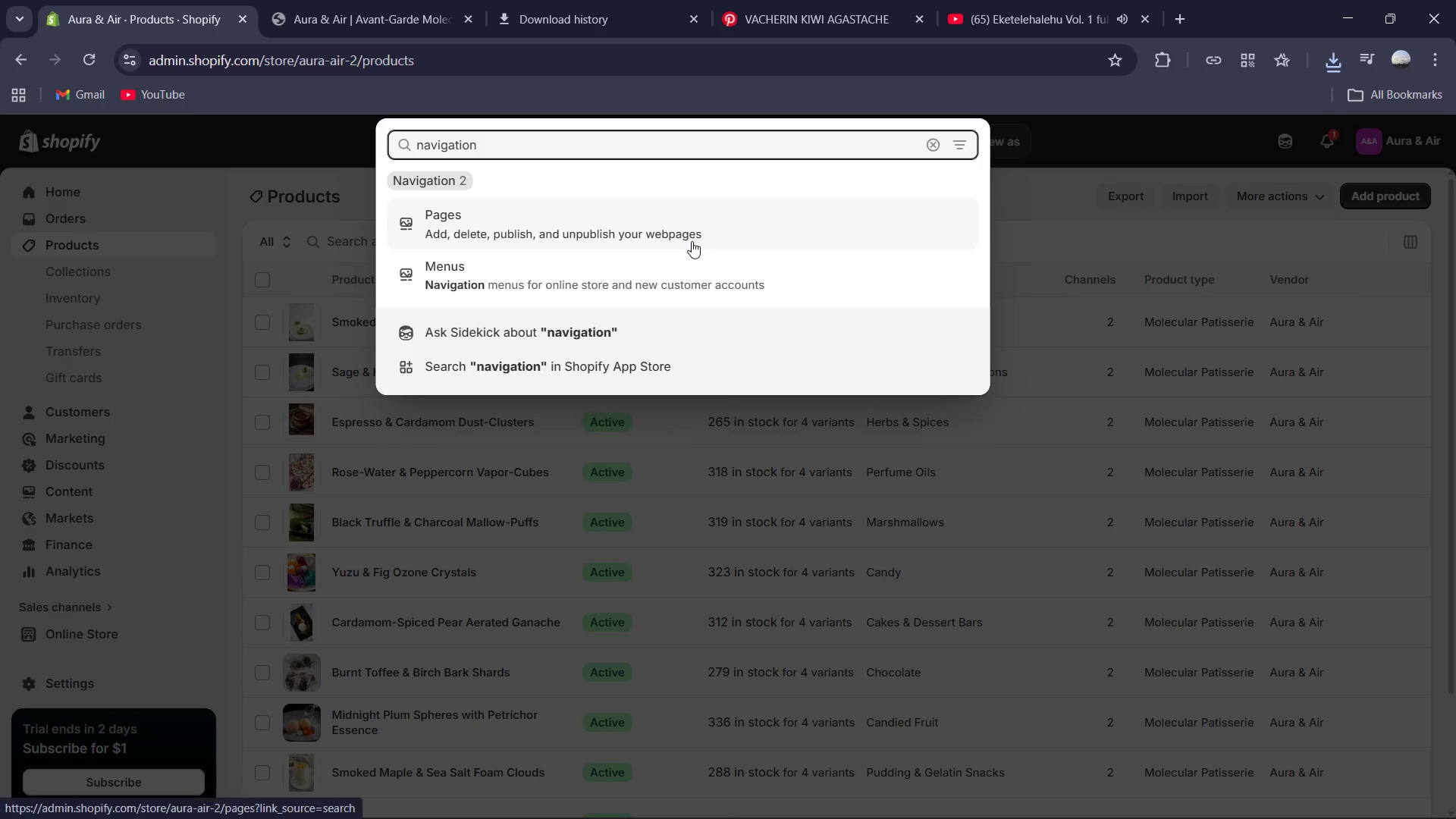 
left_click([673, 281])
 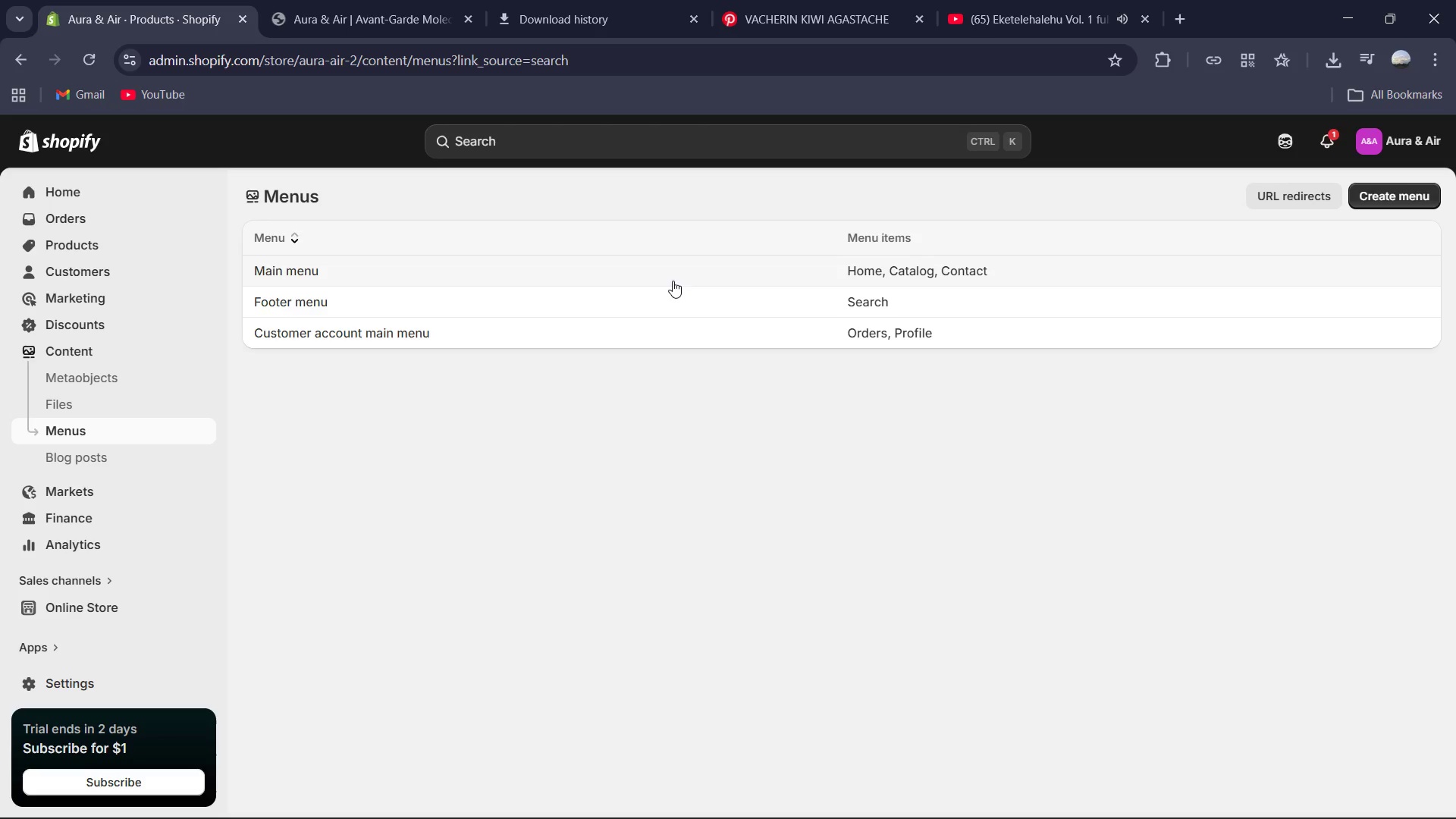 
wait(21.62)
 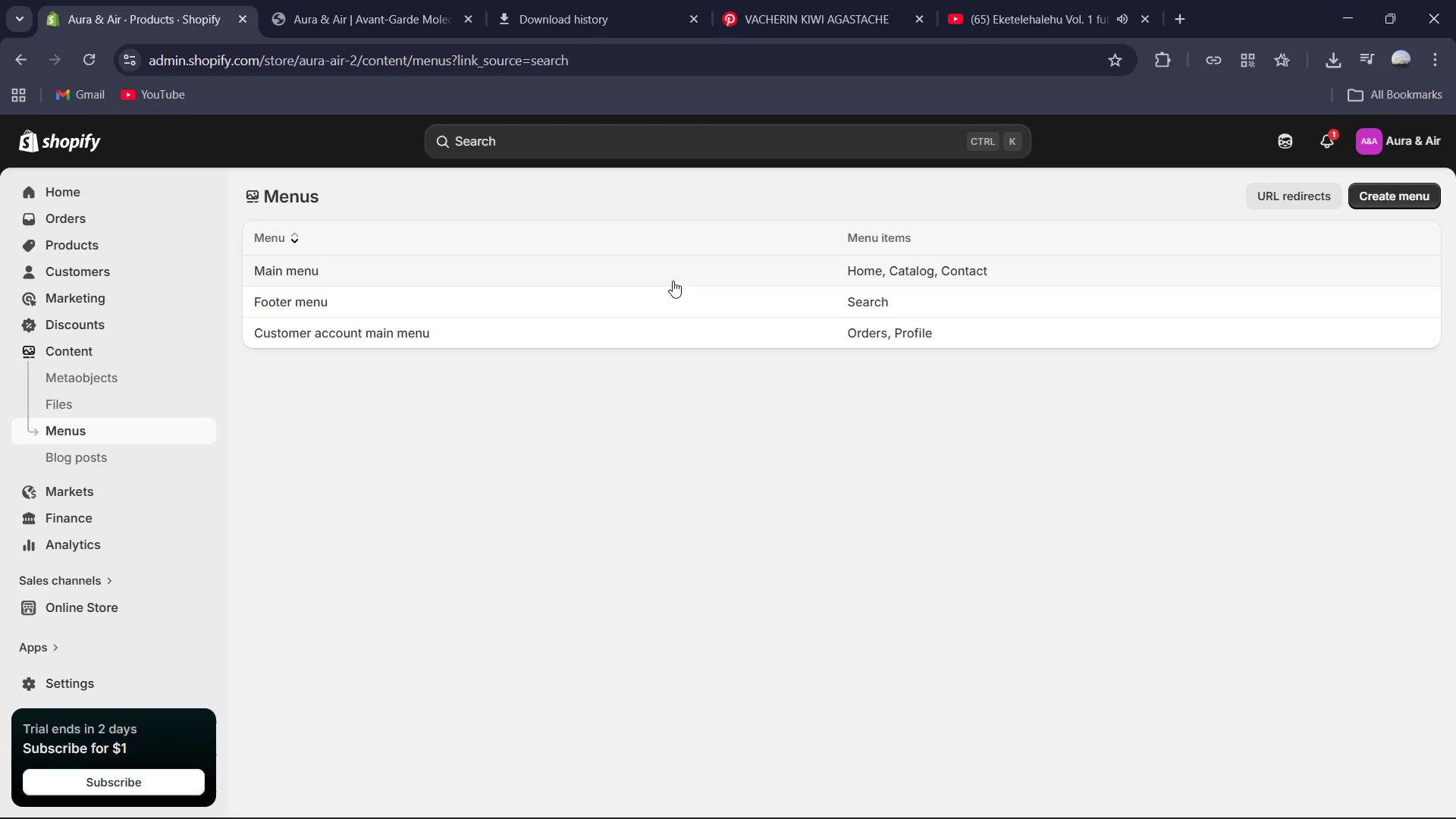 
key(Mute)
 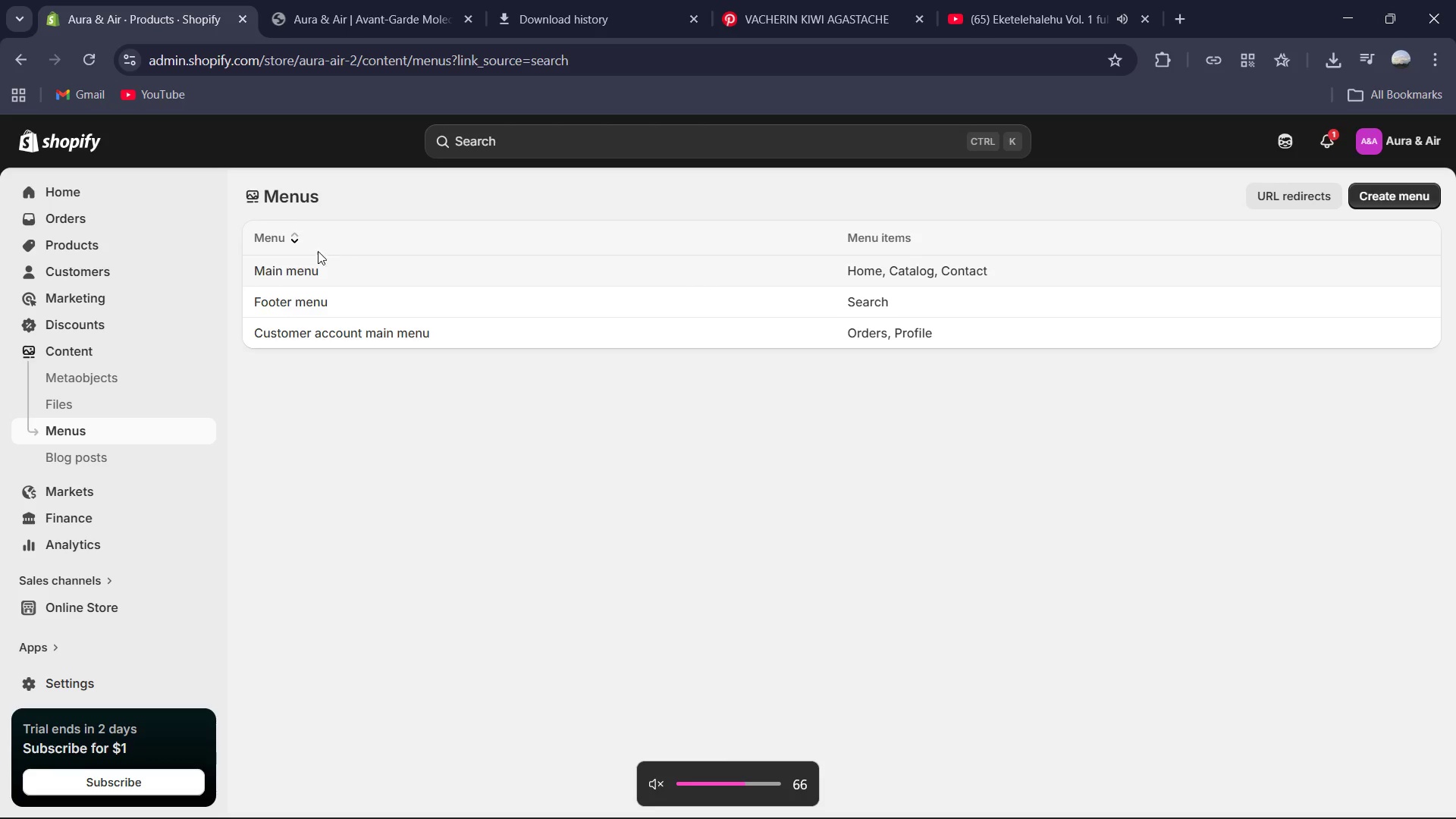 
left_click([285, 260])
 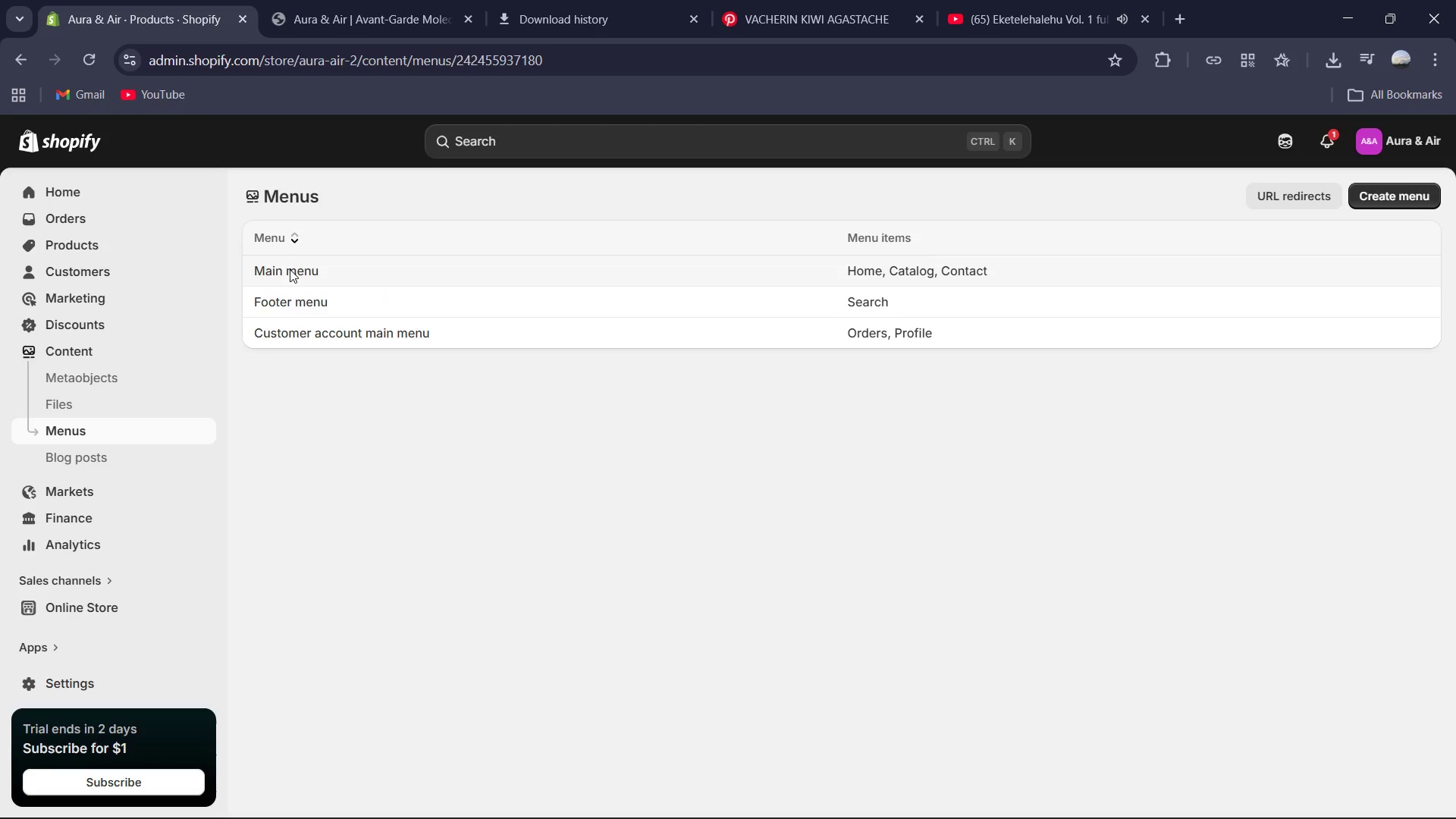 
left_click([290, 269])
 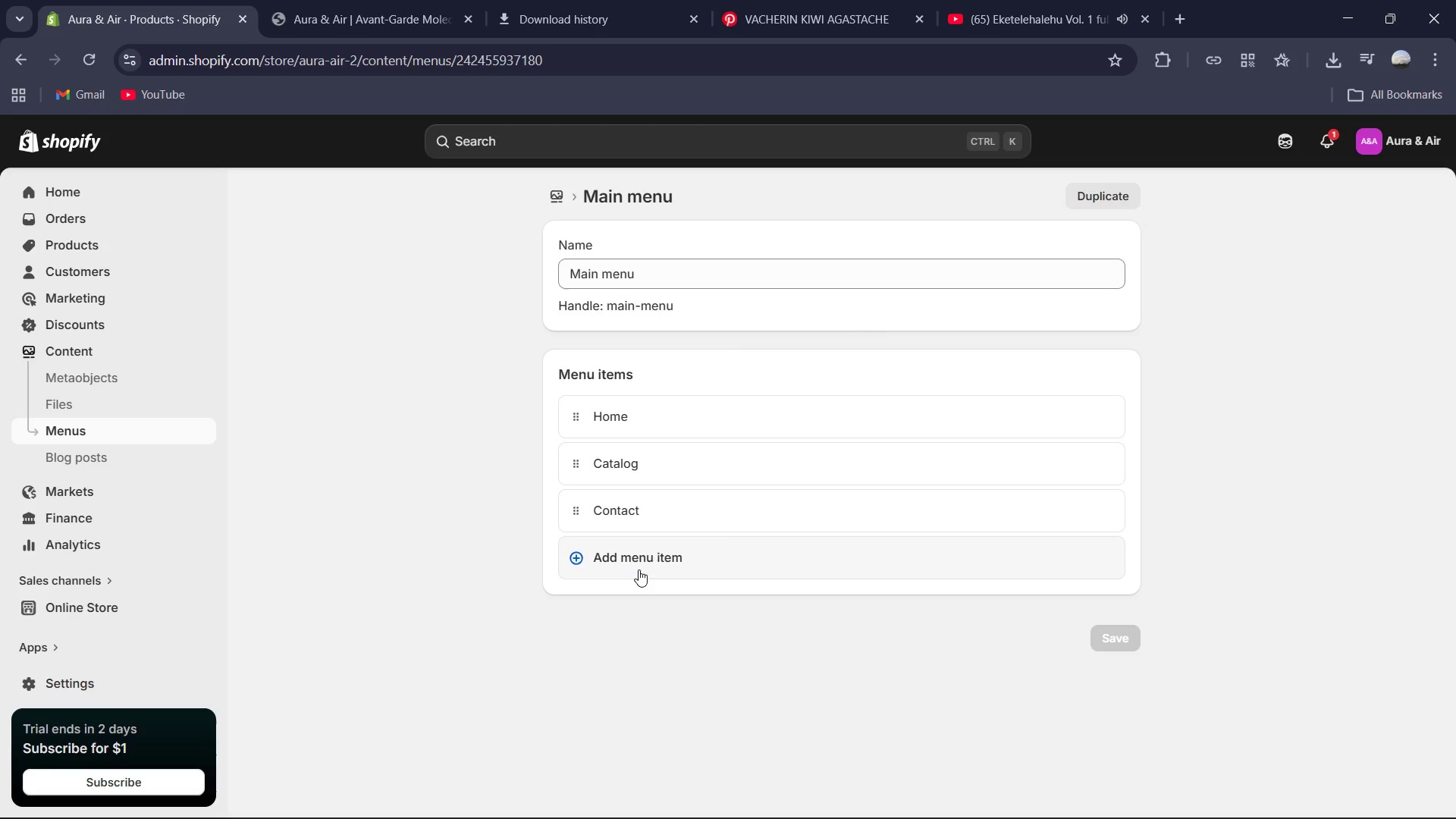 
wait(7.72)
 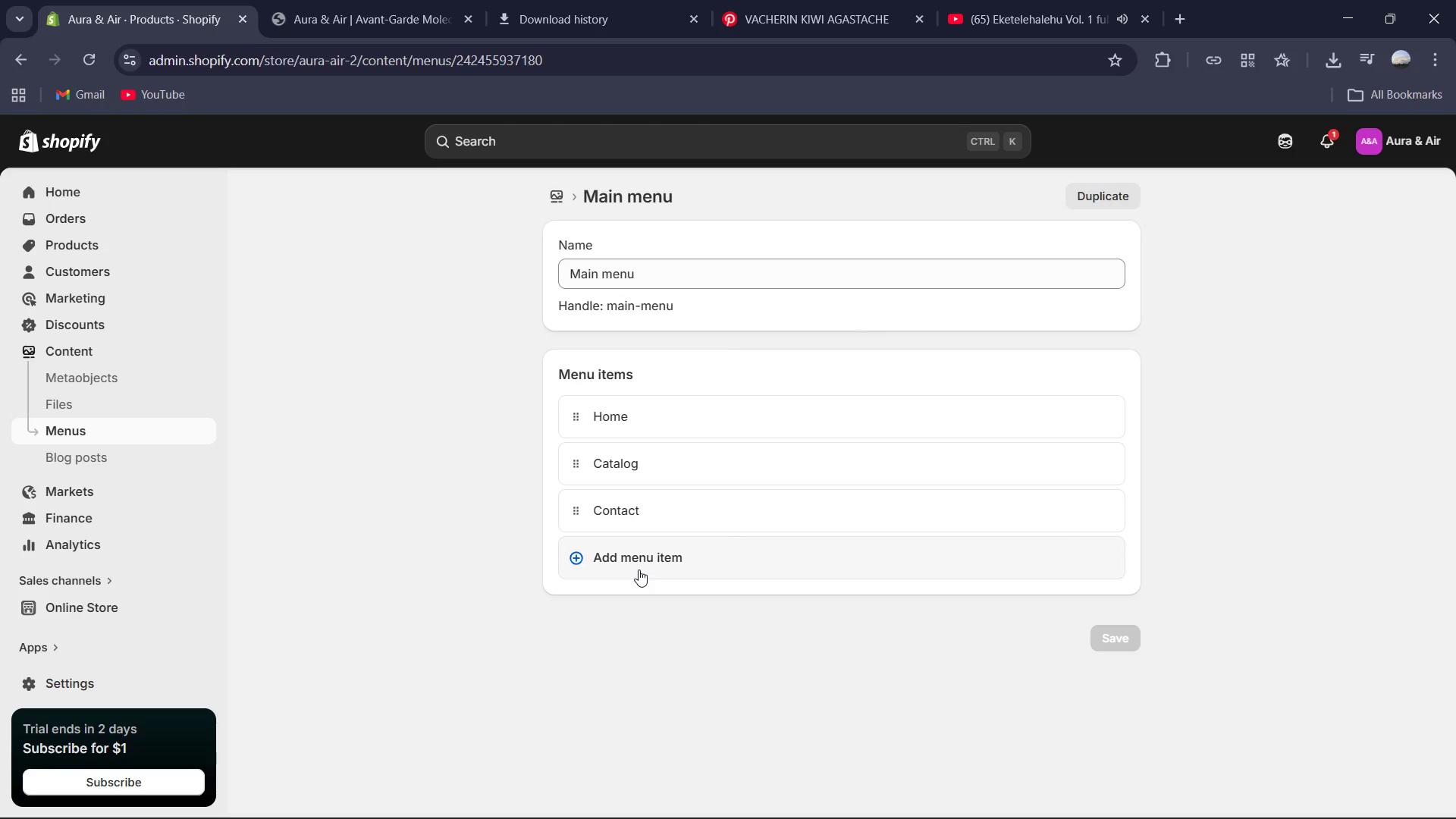 
left_click([639, 562])
 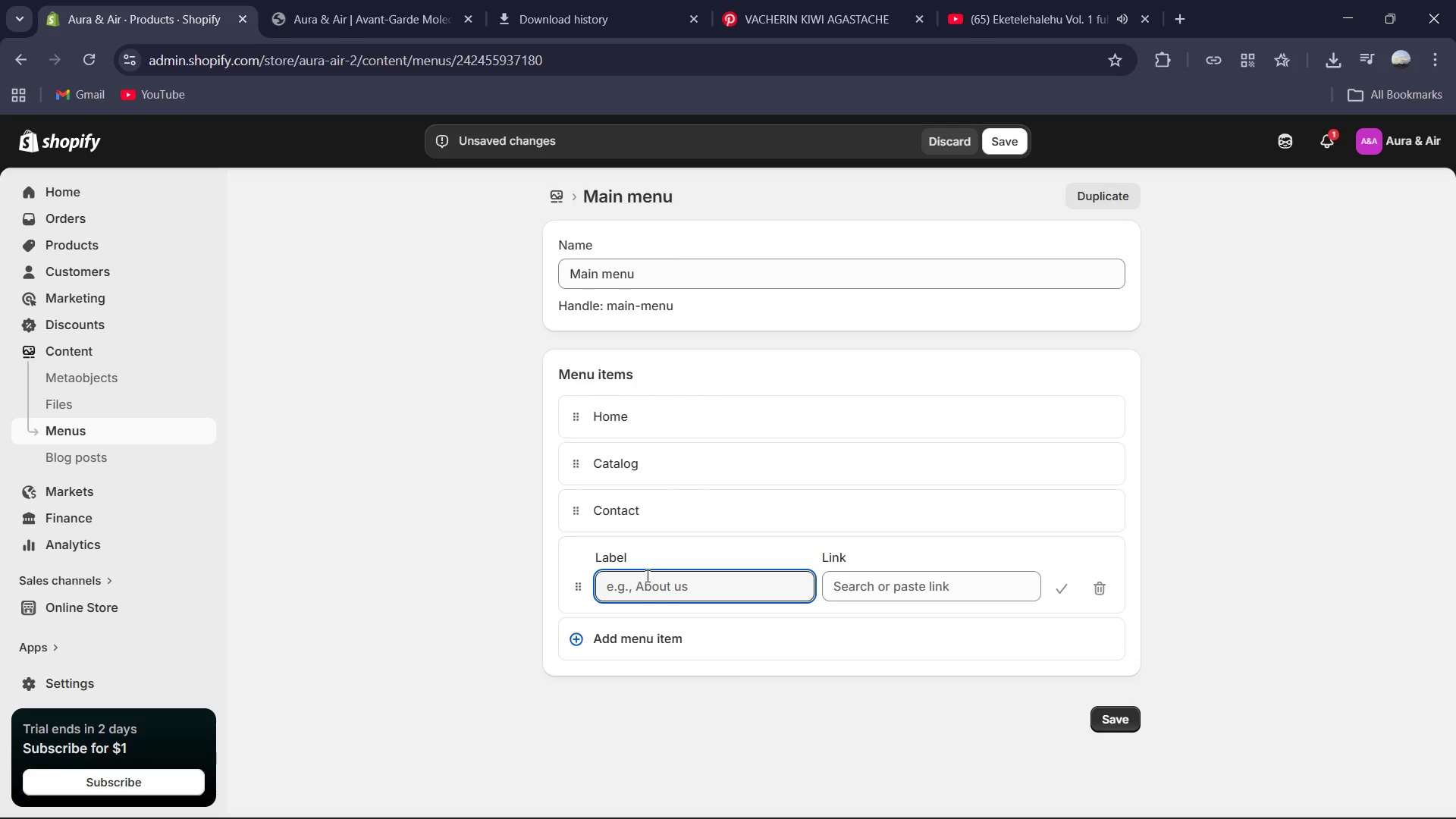 
wait(19.61)
 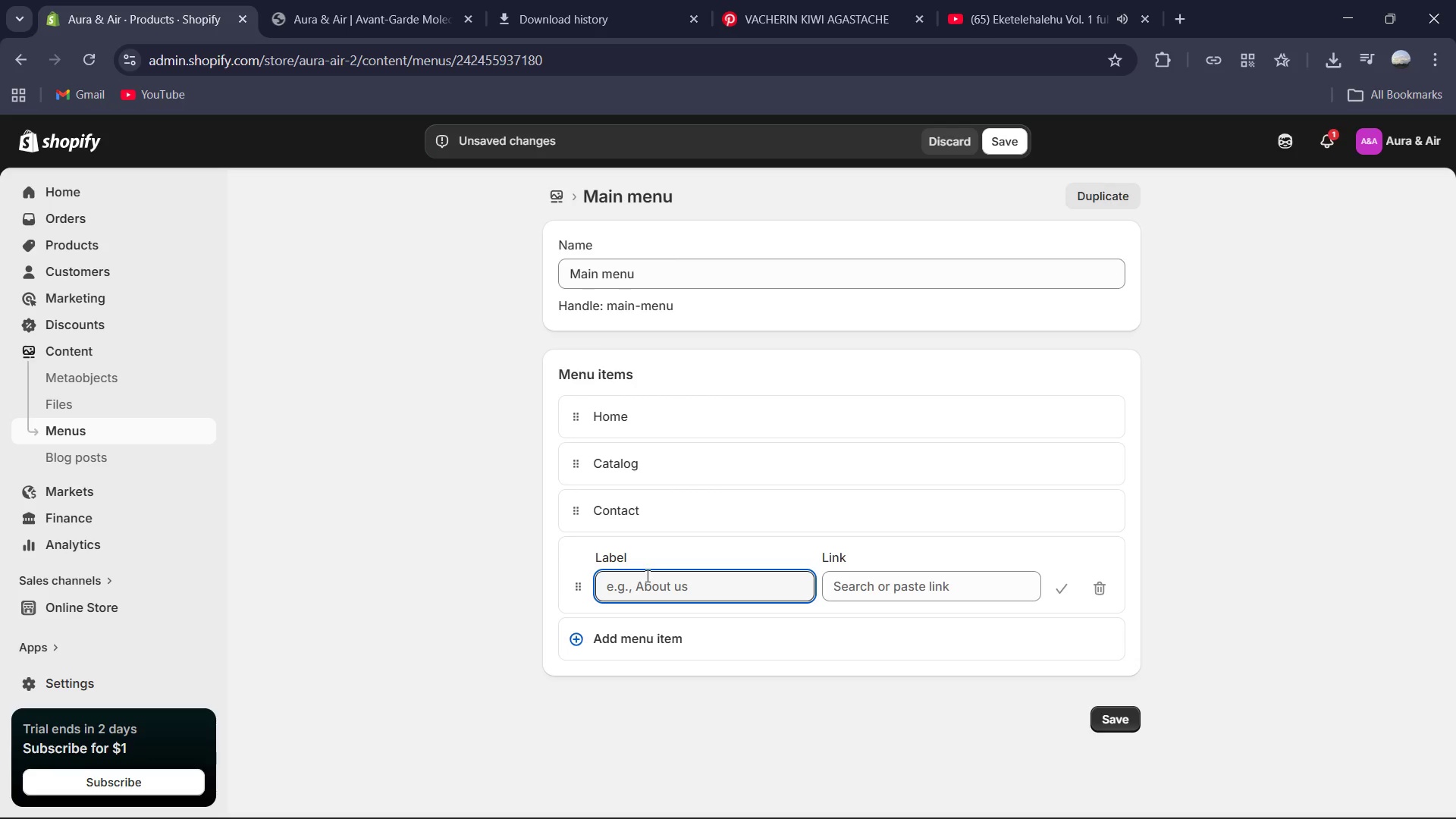 
key(Shift+C)
 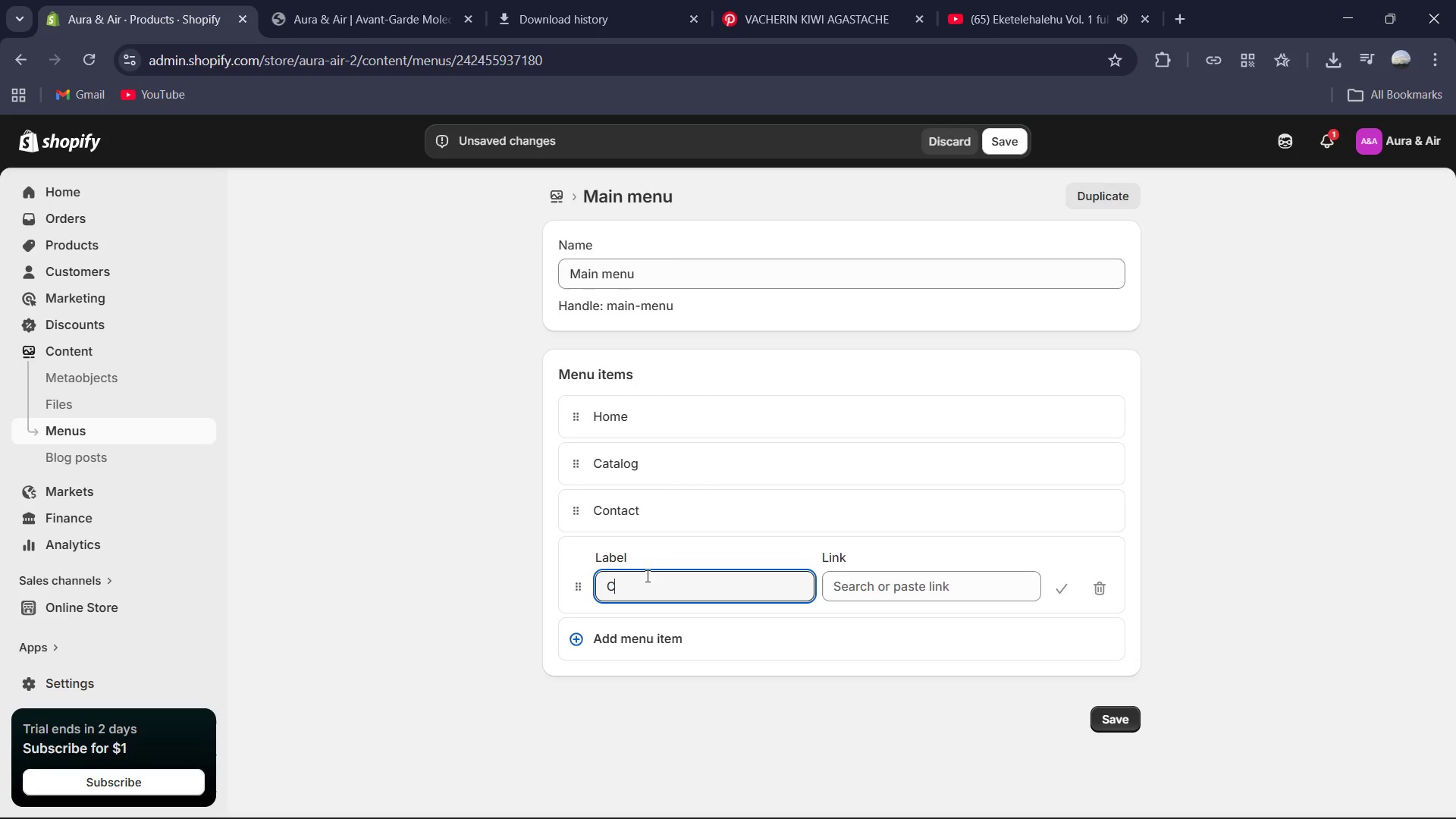 
key(Backspace)
 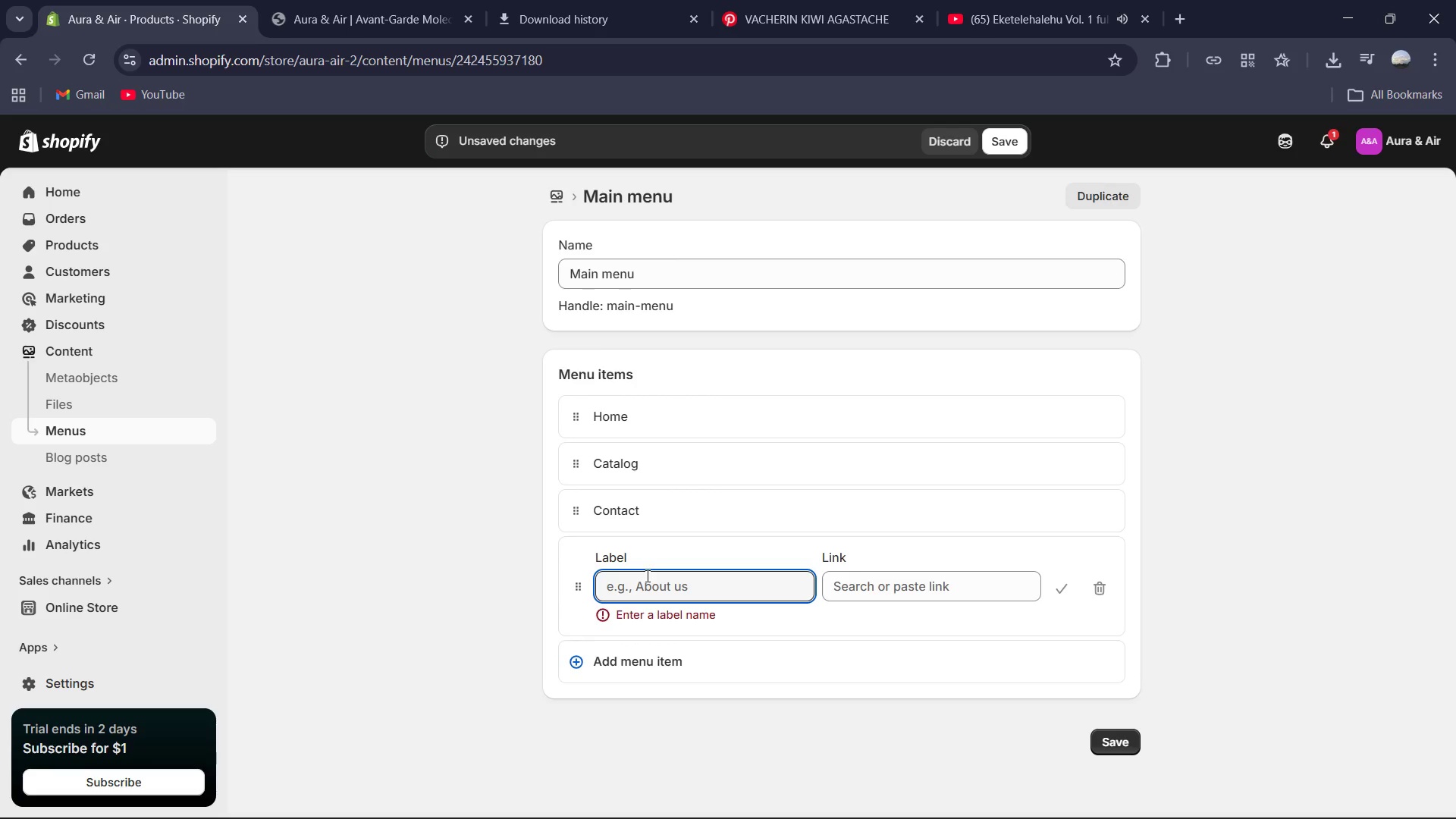 
hold_key(key=ShiftRight, duration=1.28)
 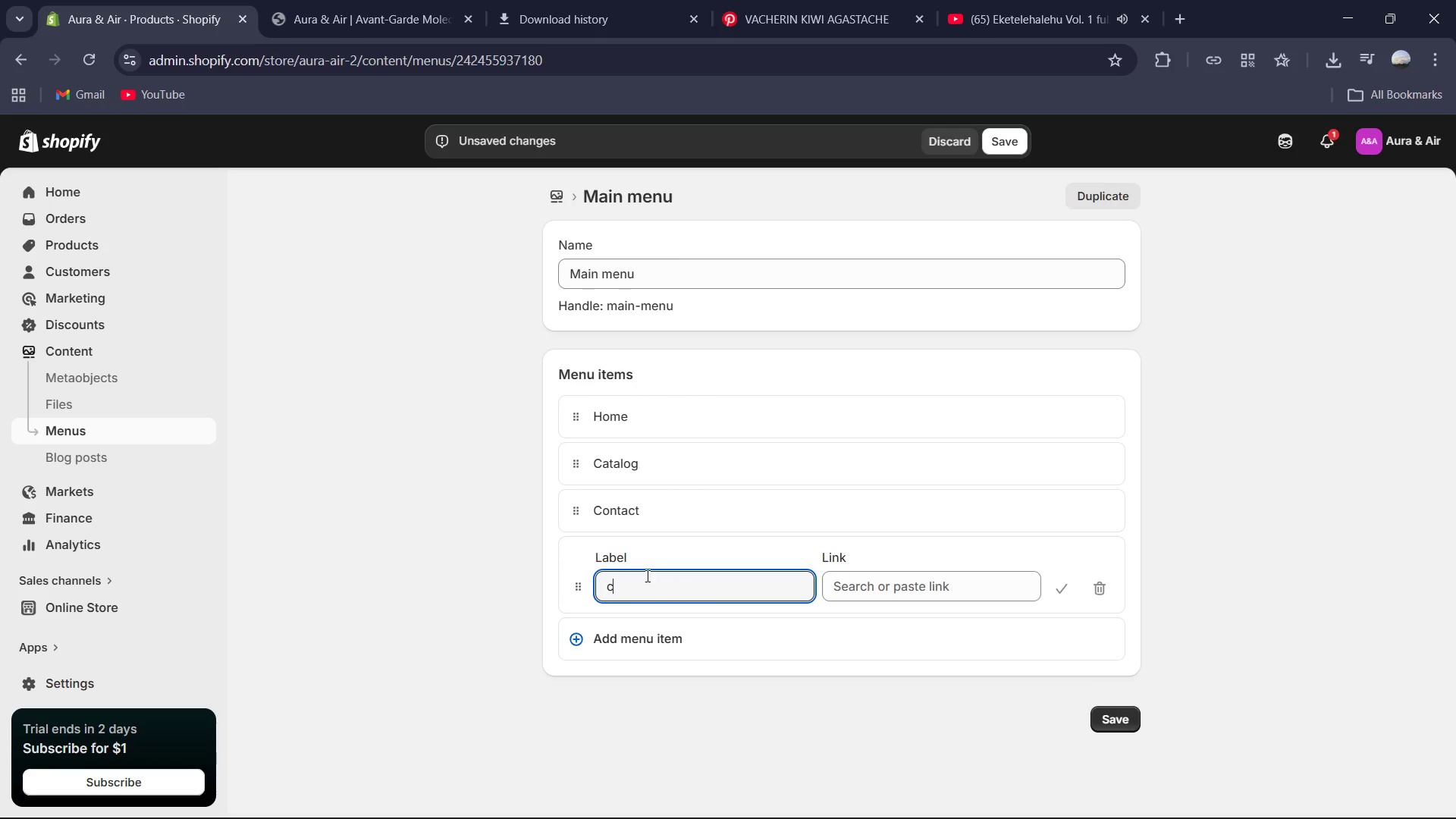 
key(C)
 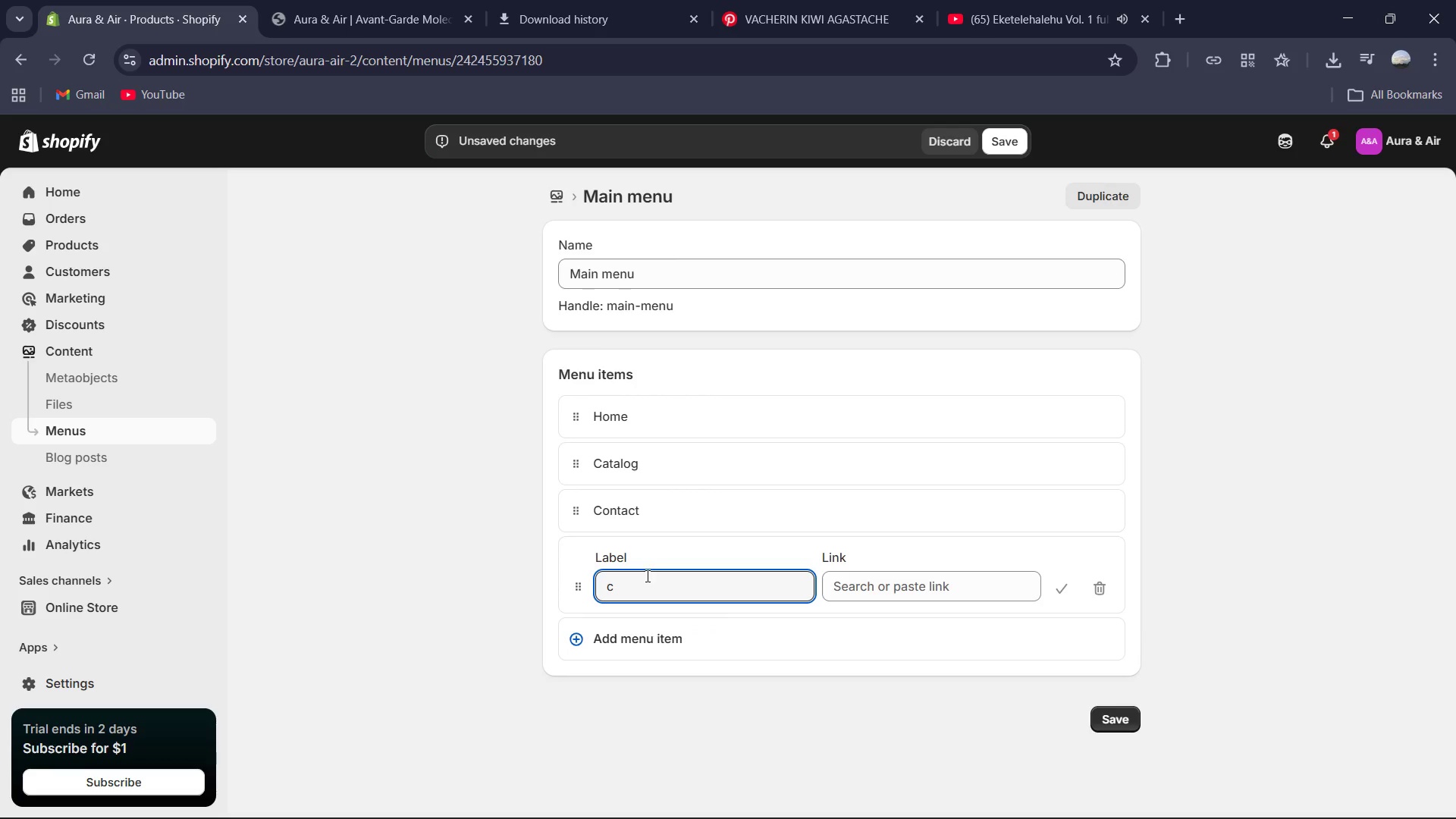 
key(Backspace)
 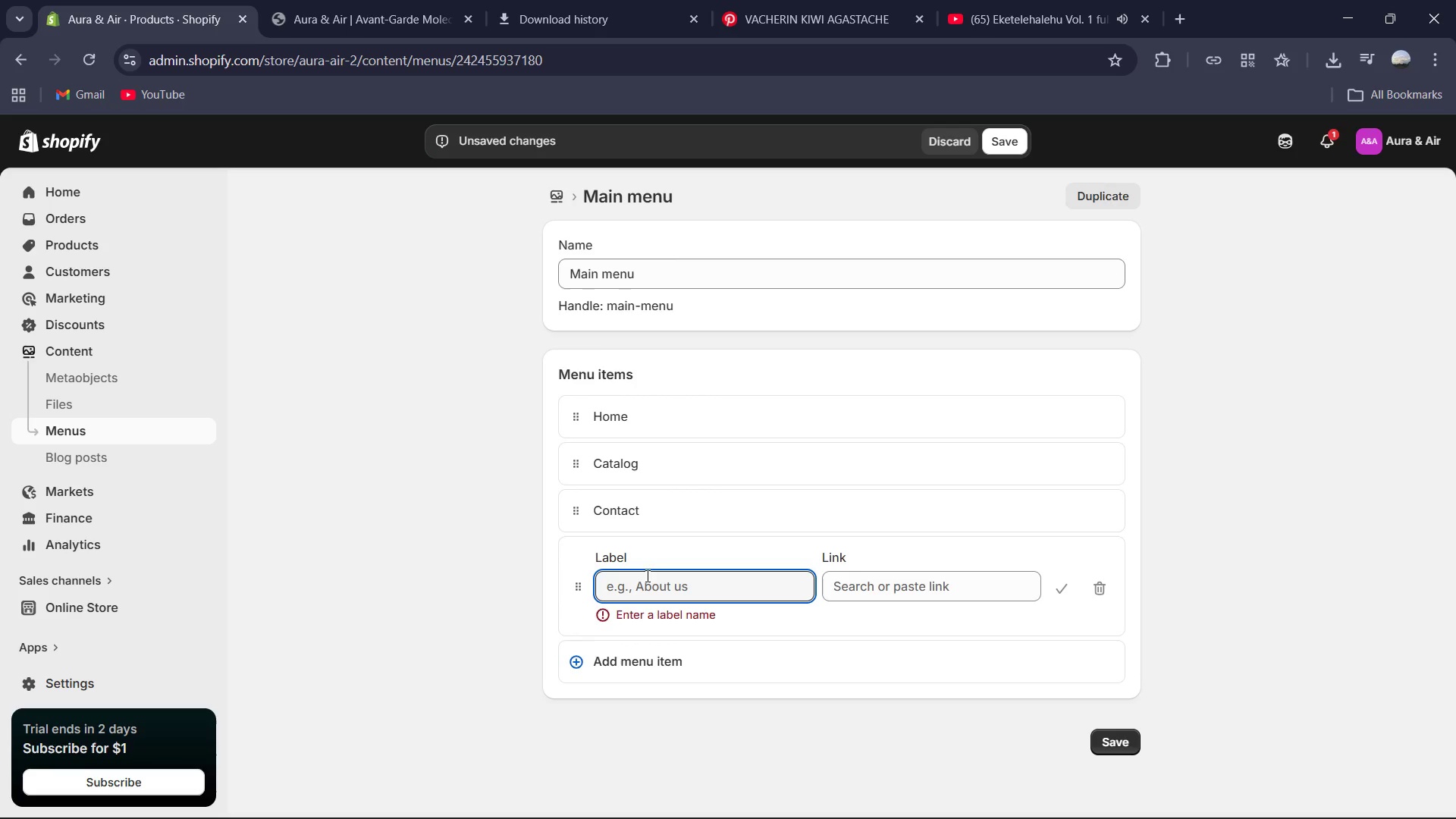 
hold_key(key=ShiftRight, duration=1.86)
 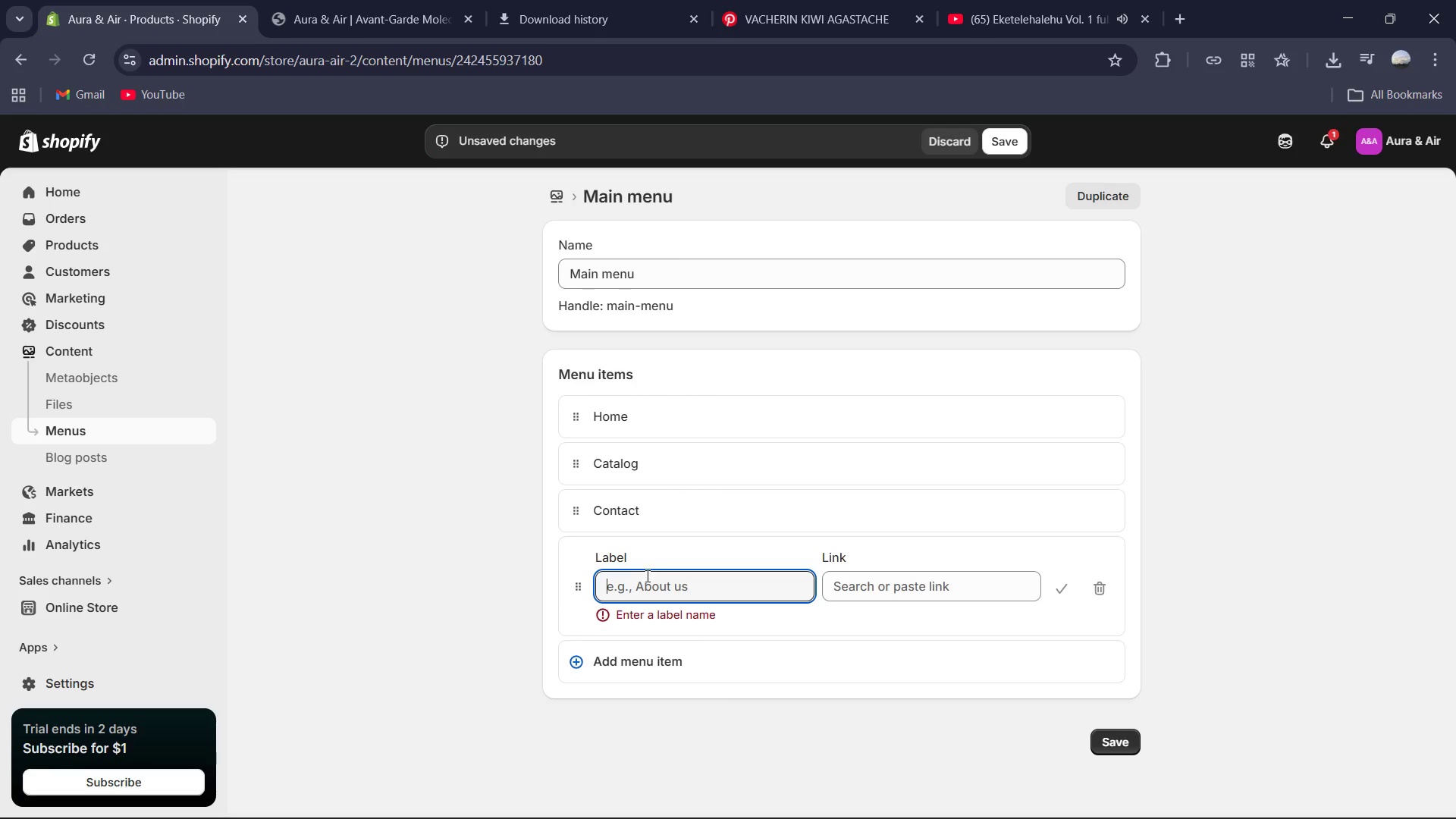 
wait(6.61)
 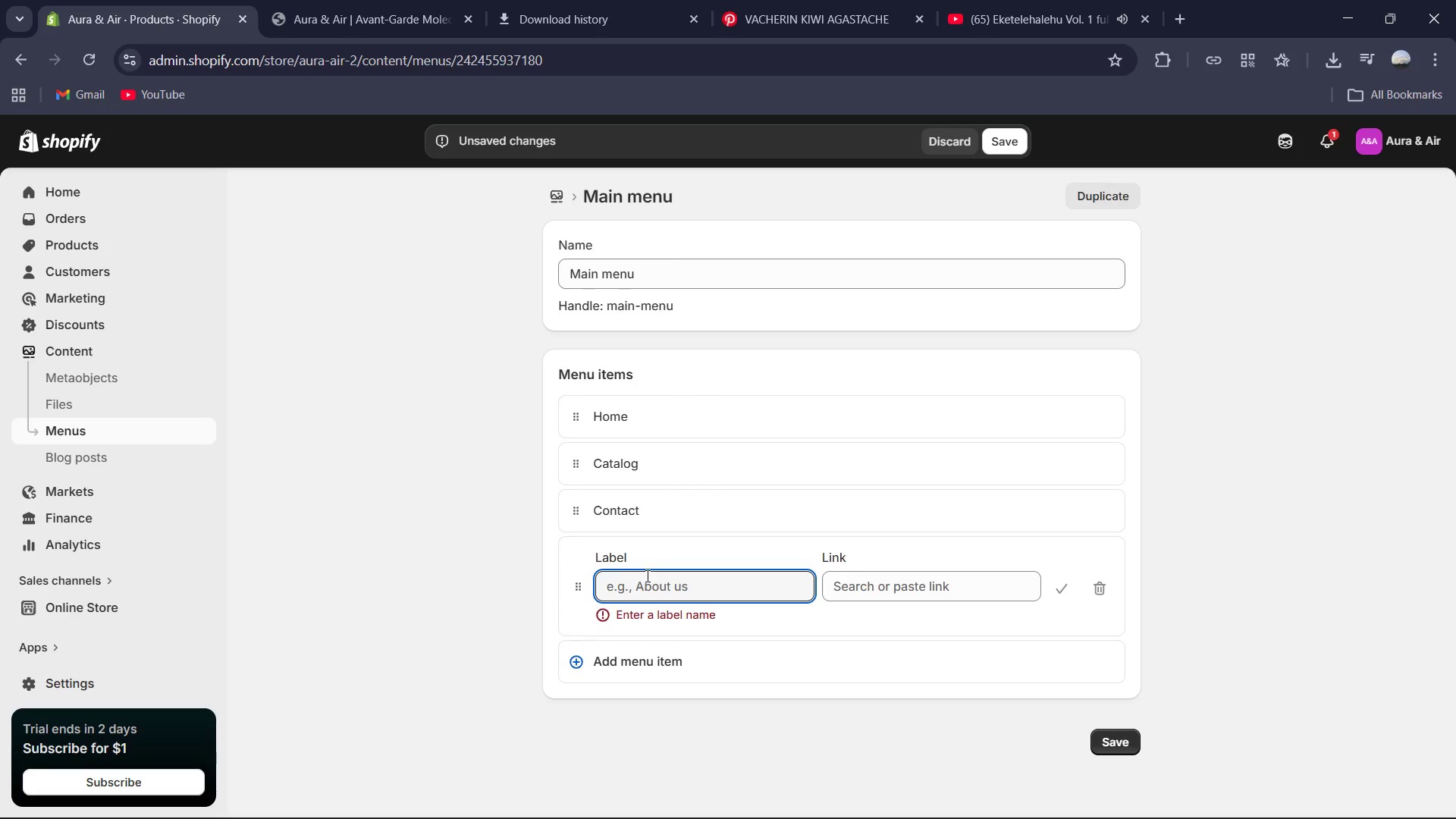 
type(Grand Ethereal )
 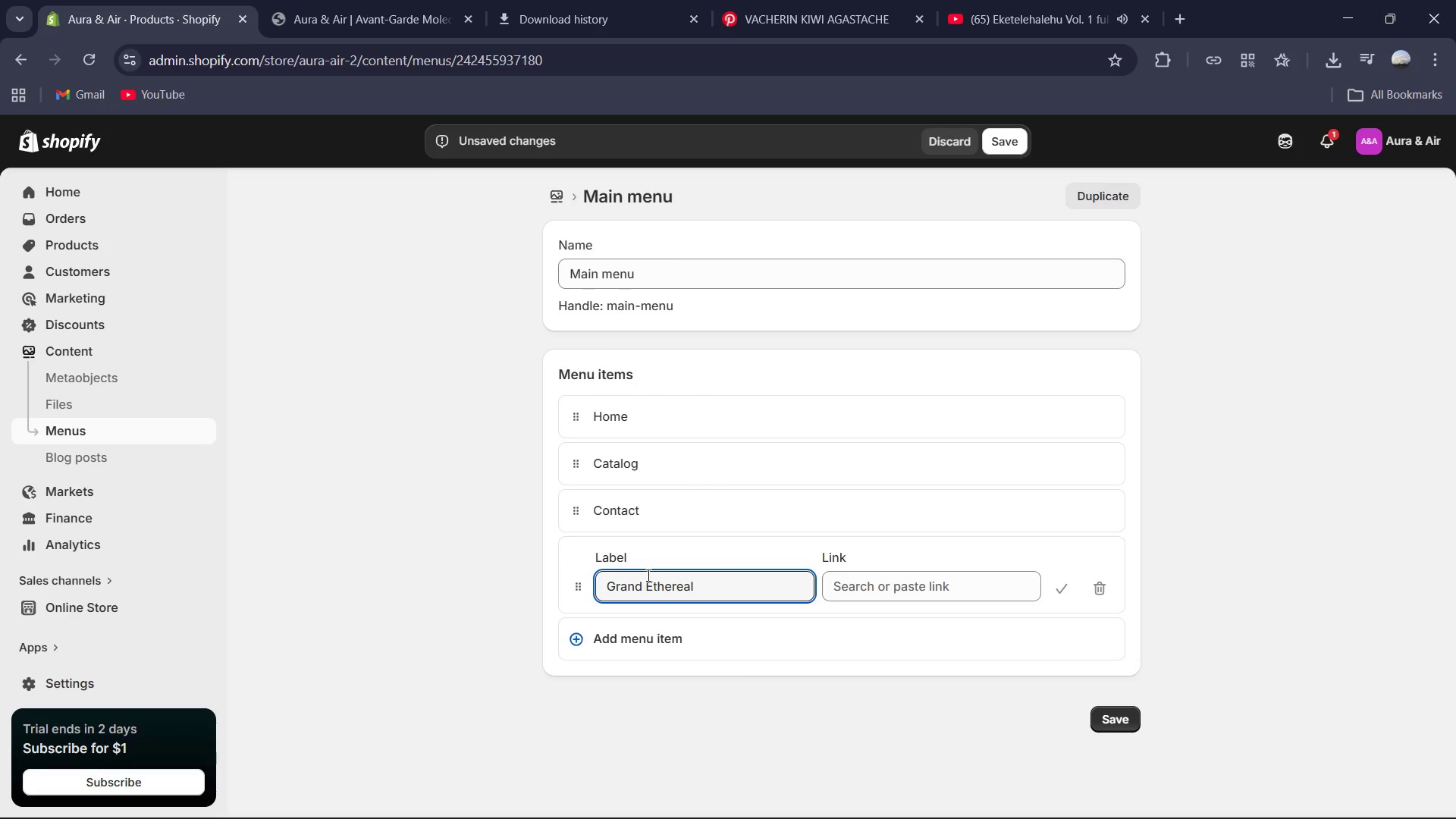 
left_click([899, 579])
 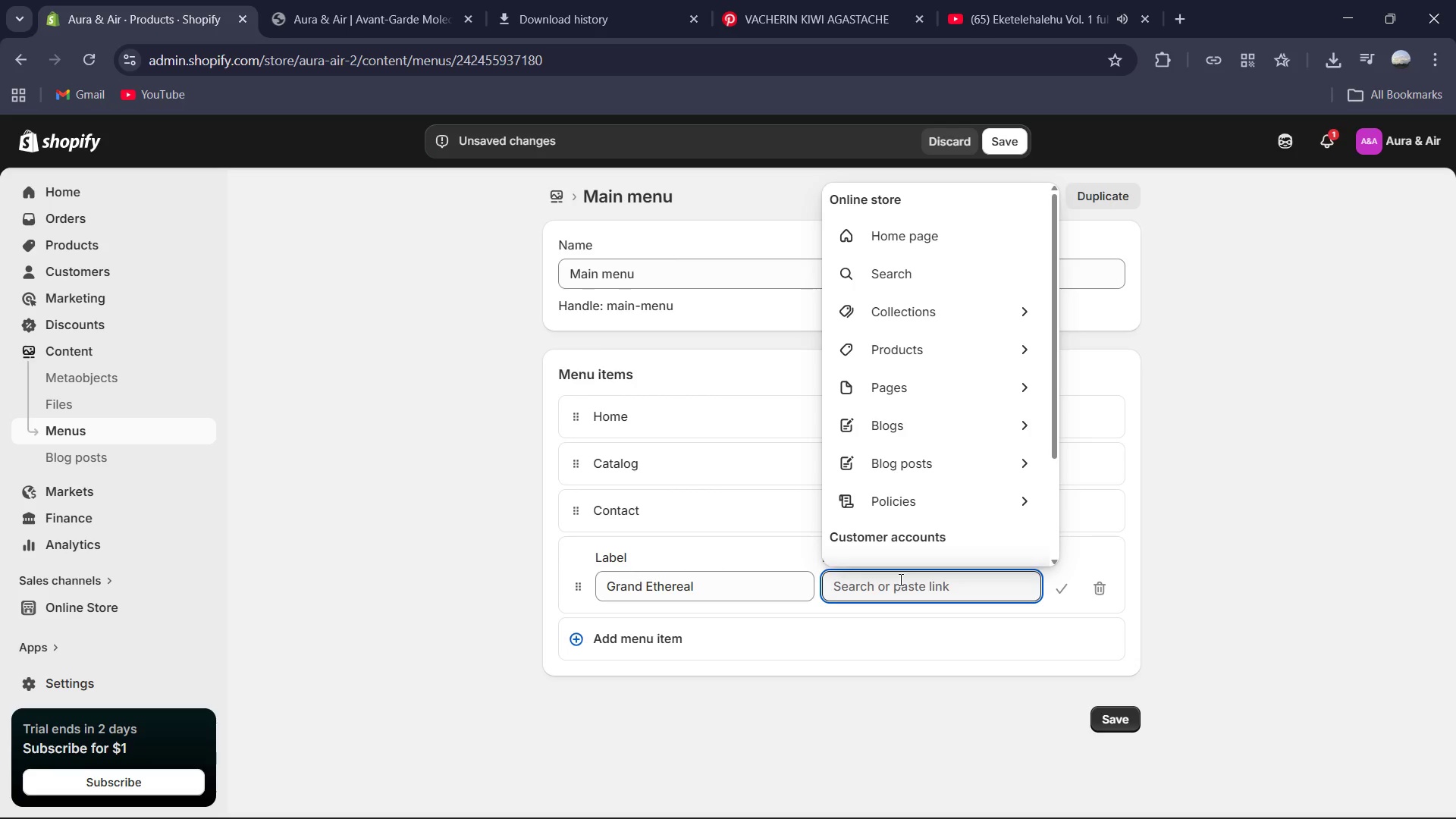 
wait(5.2)
 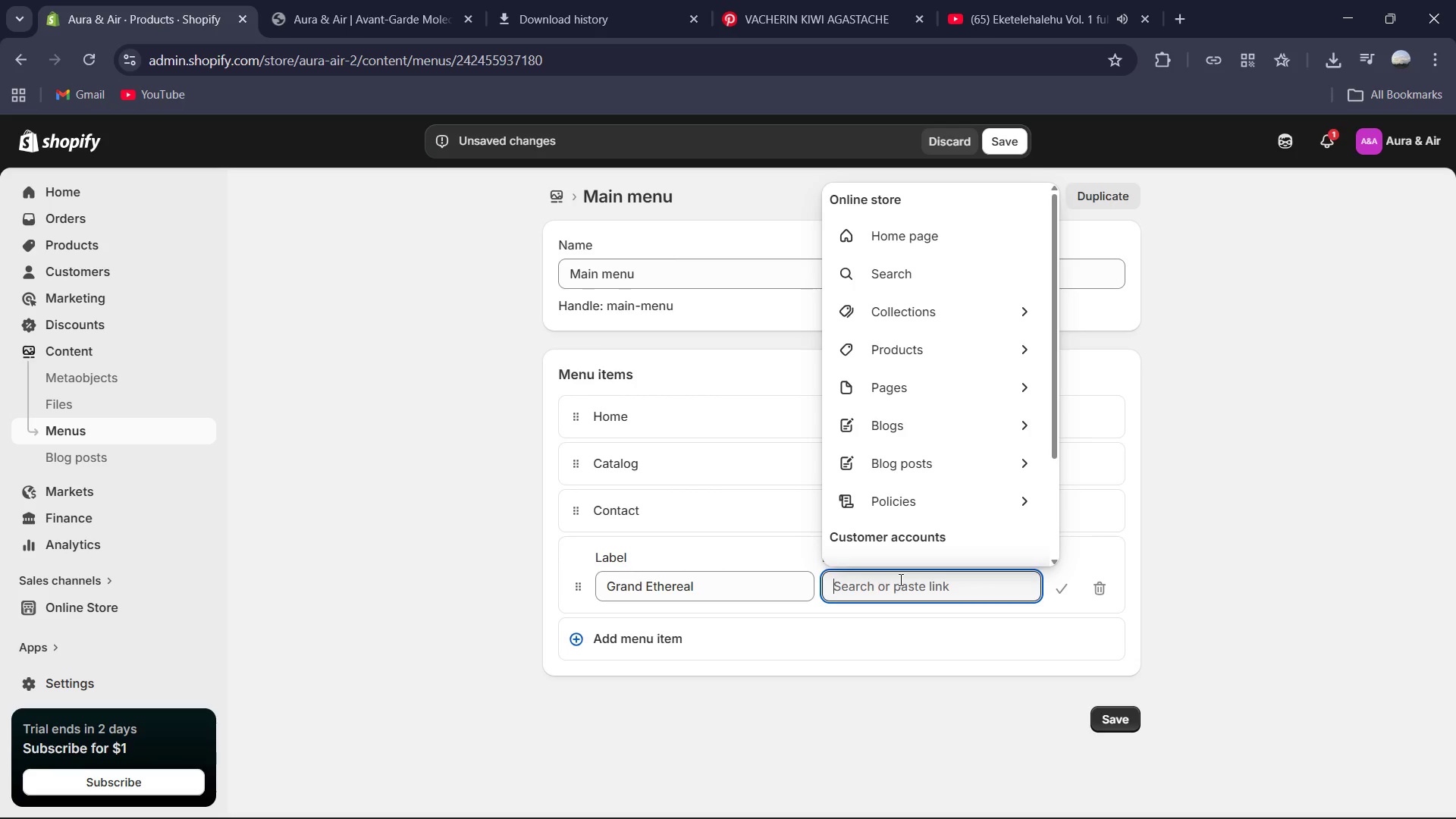 
left_click([939, 303])
 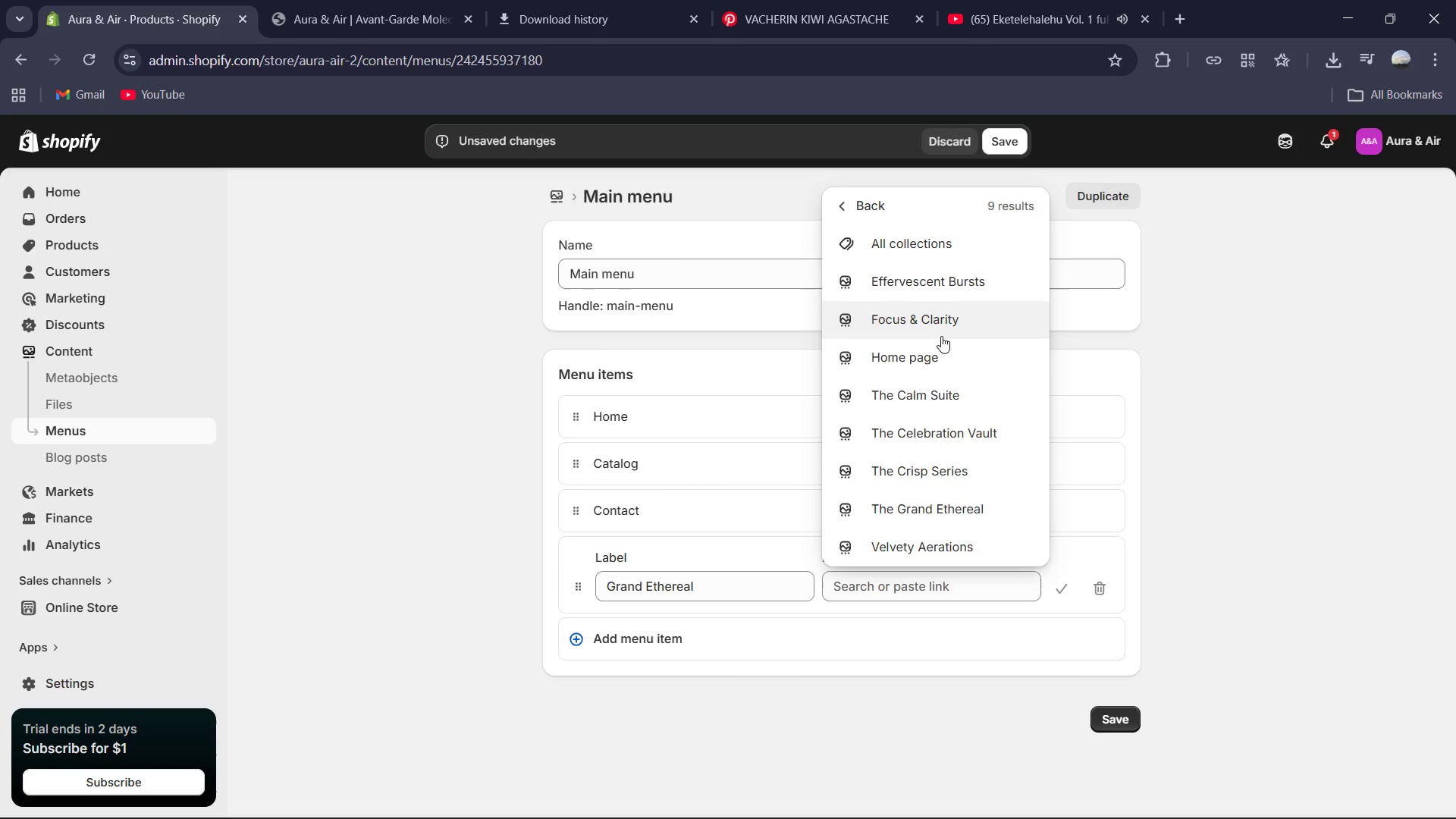 
left_click([944, 241])
 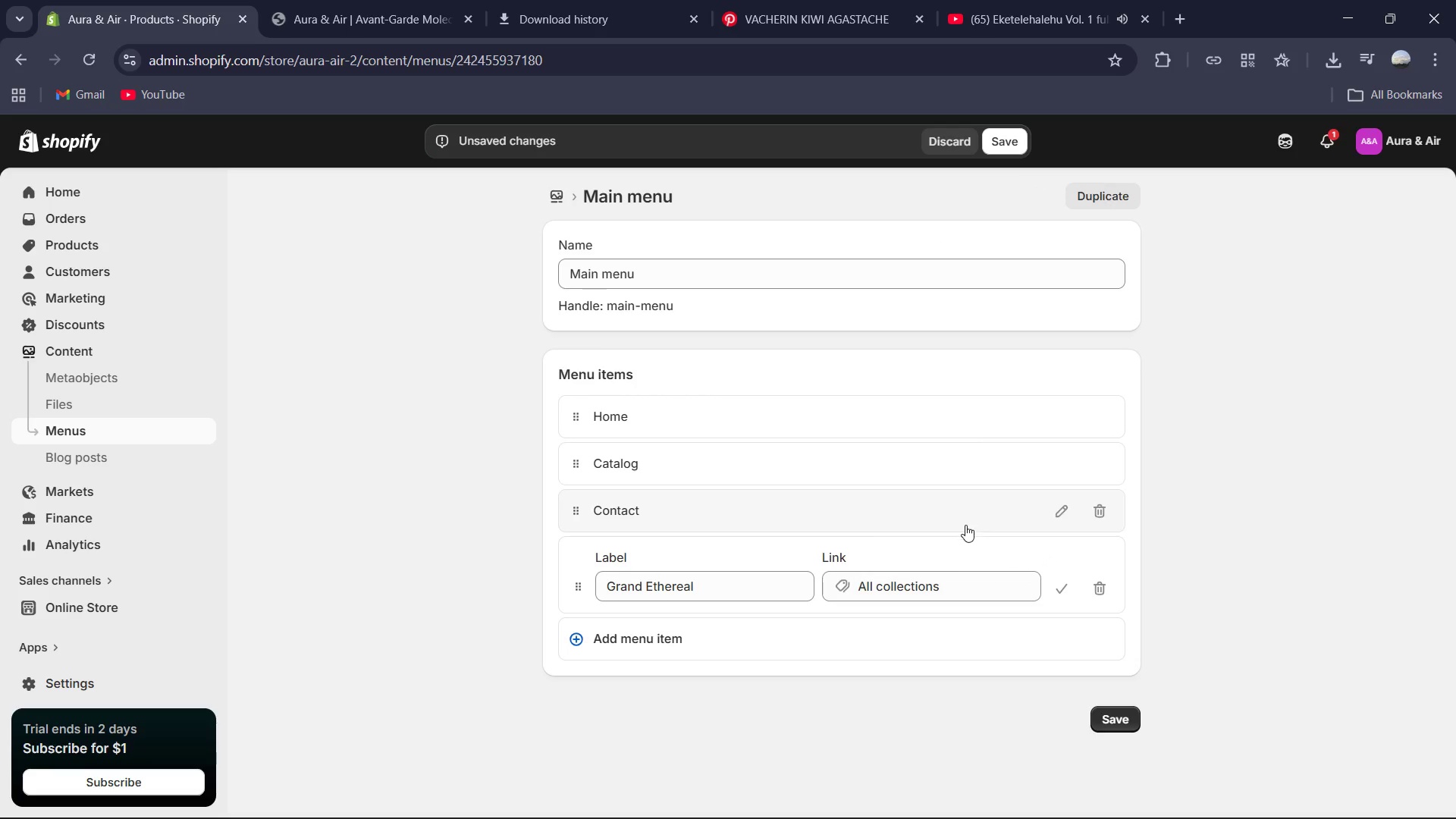 
left_click([958, 595])
 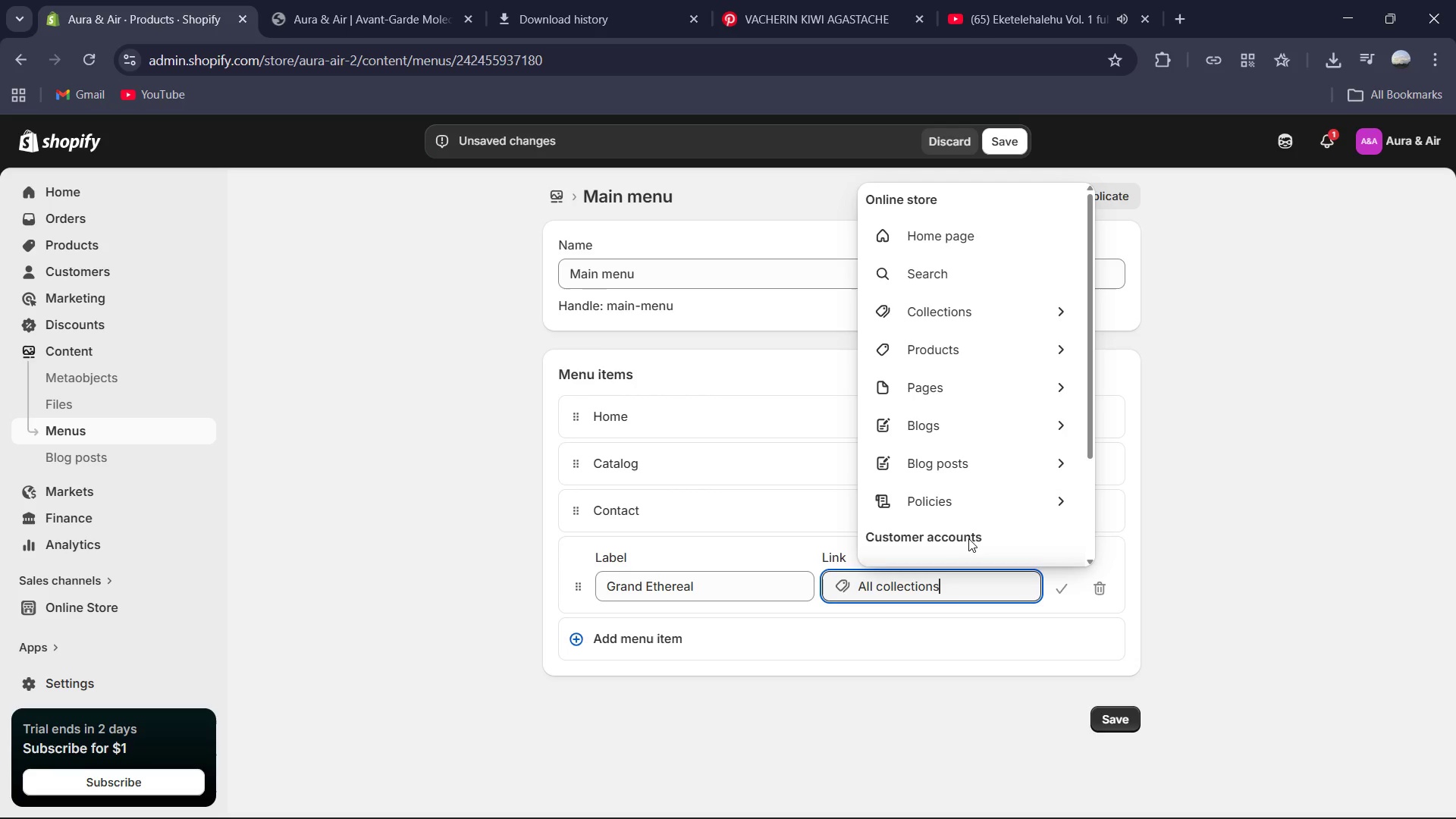 
key(Control+A)
 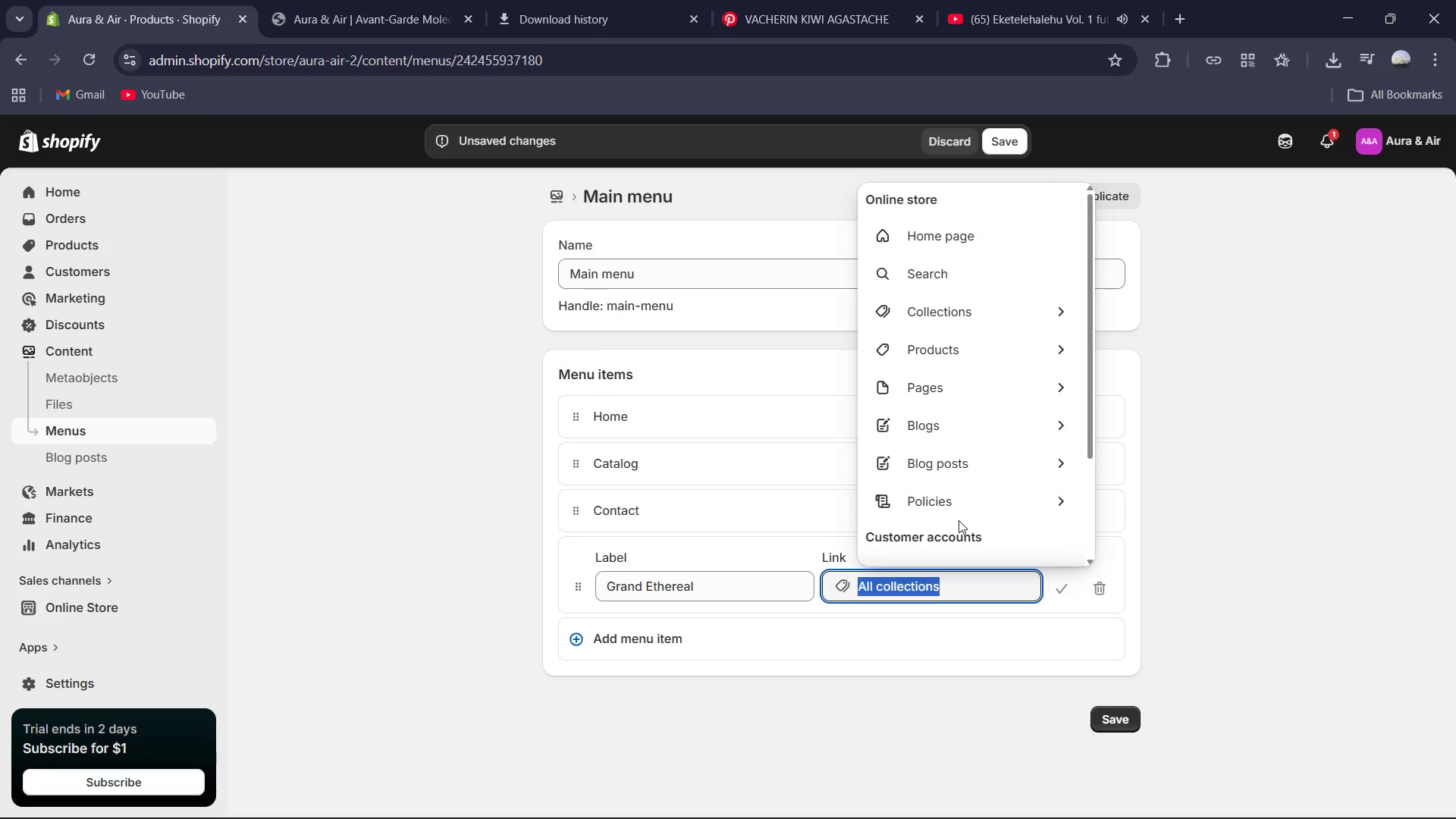 
key(Backspace)
 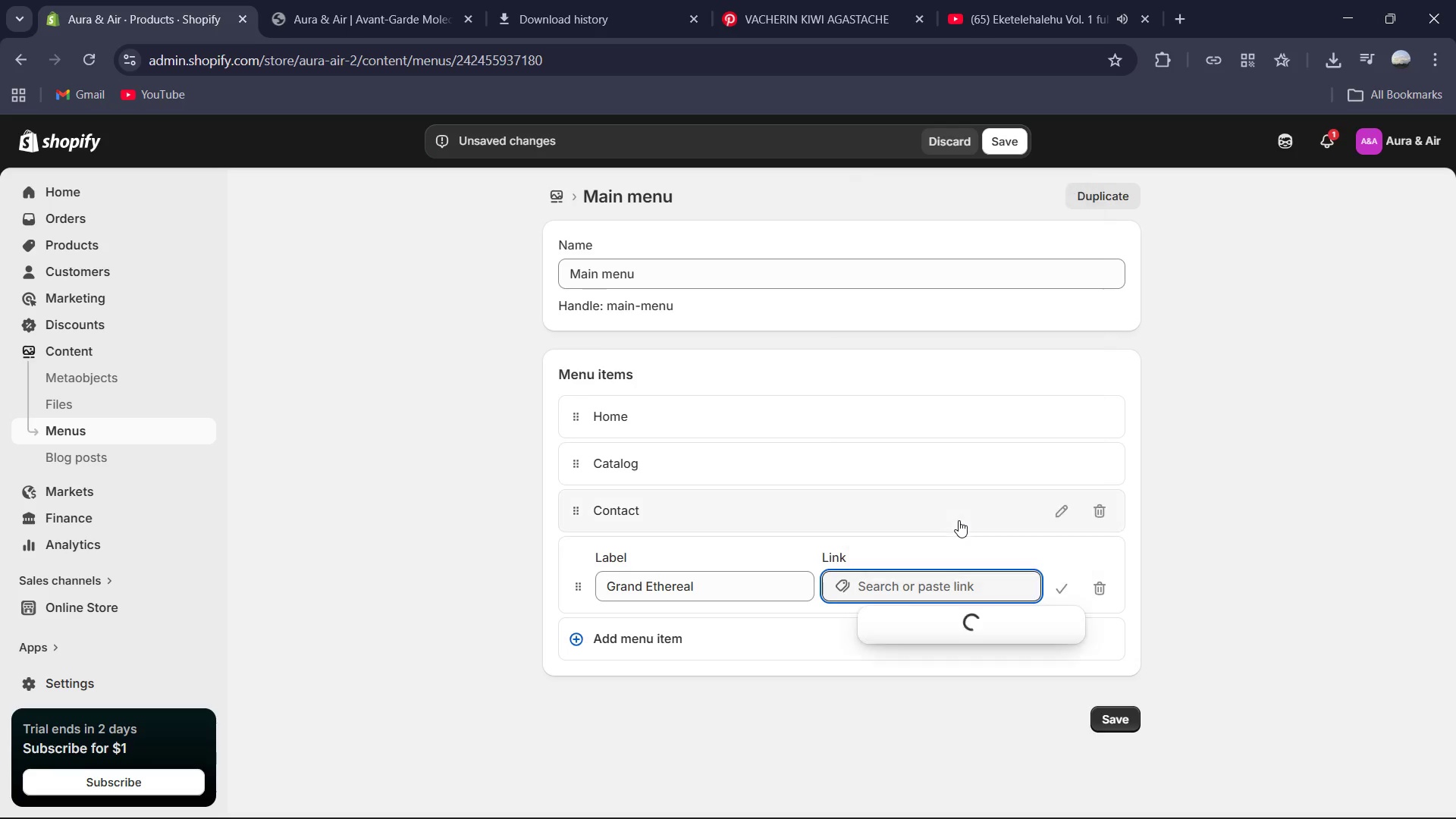 
key(Mute)
 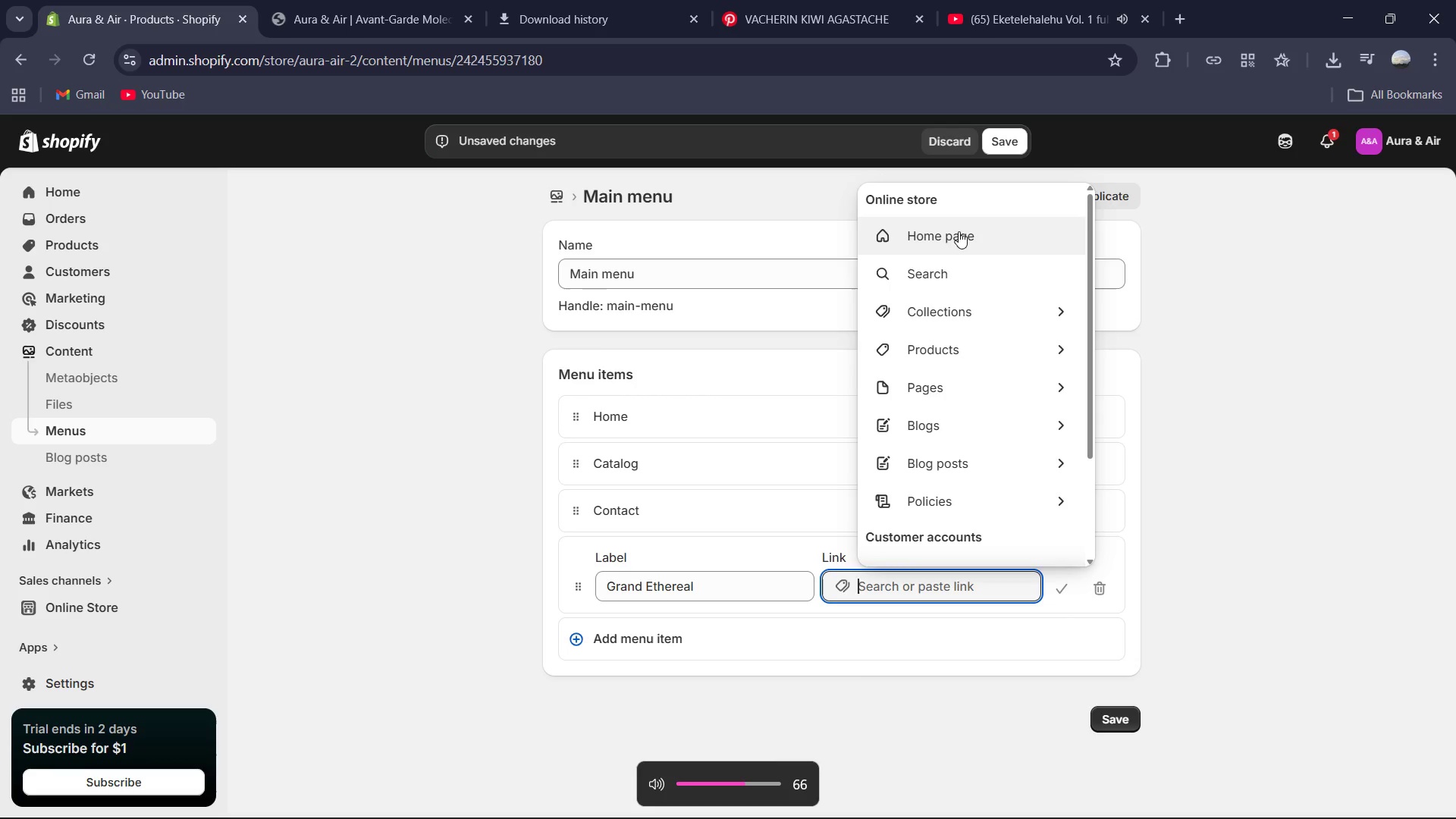 
left_click([962, 308])
 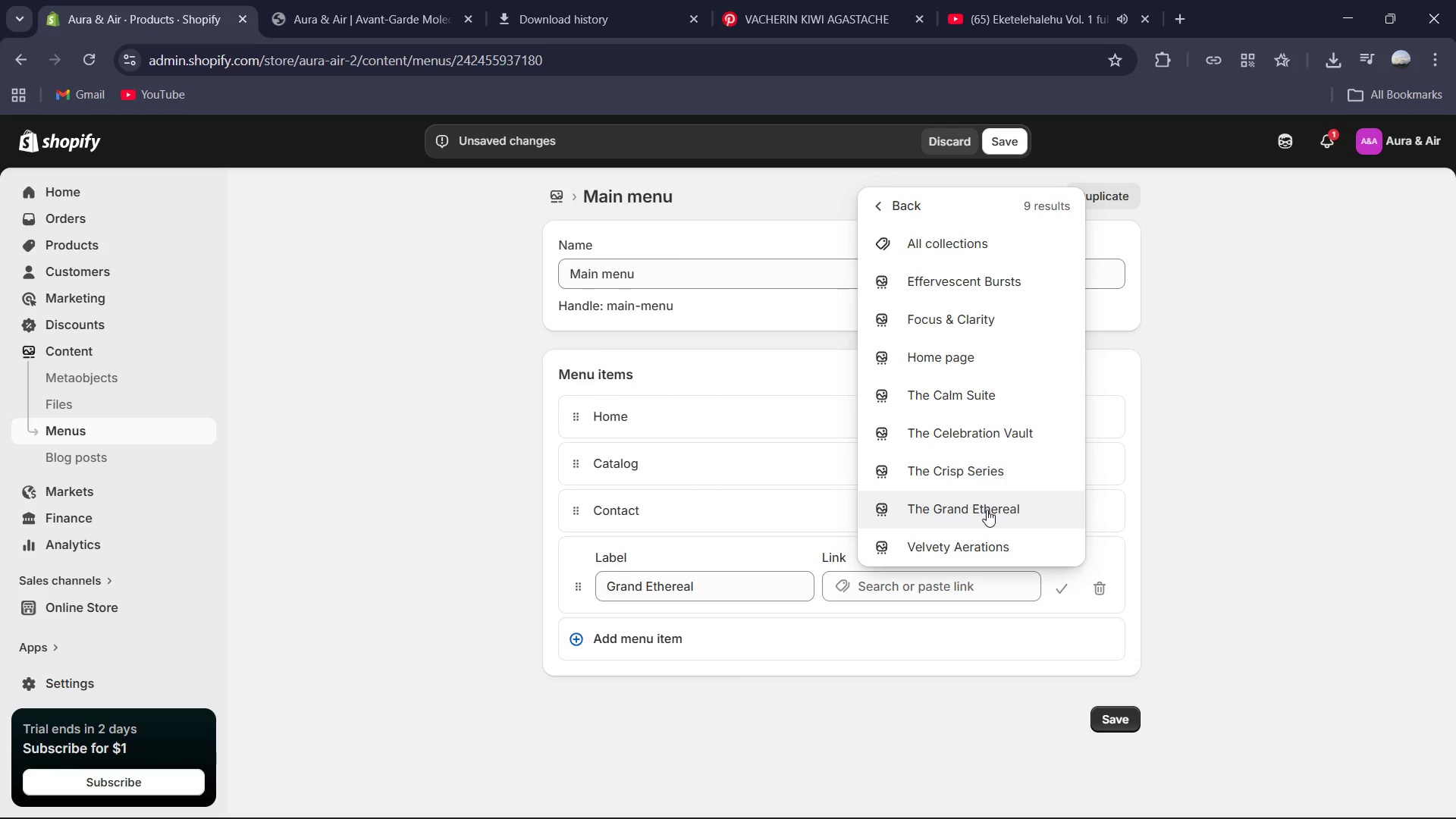 
left_click([1000, 513])
 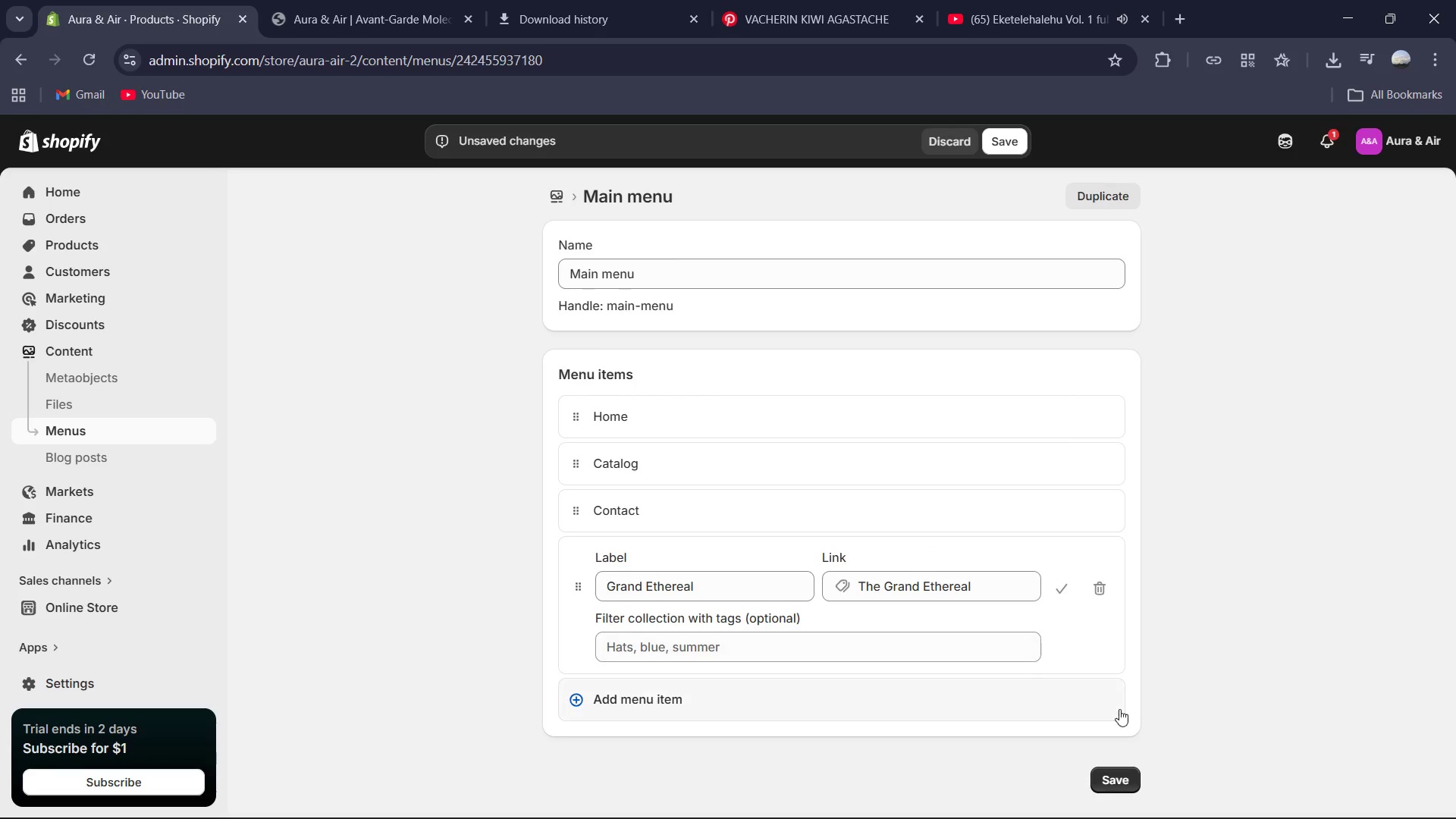 
left_click([1119, 777])
 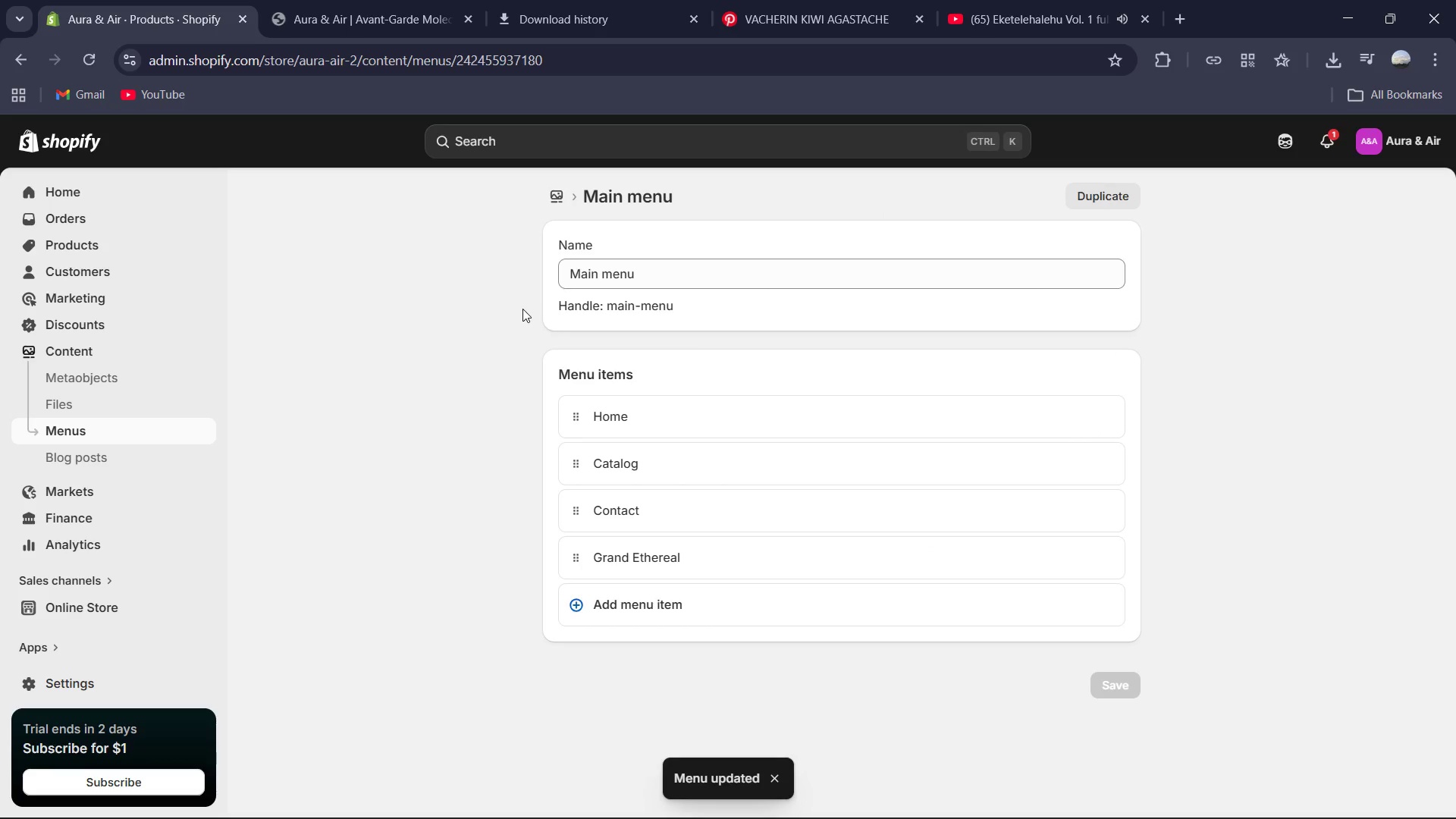 
left_click([344, 0])
 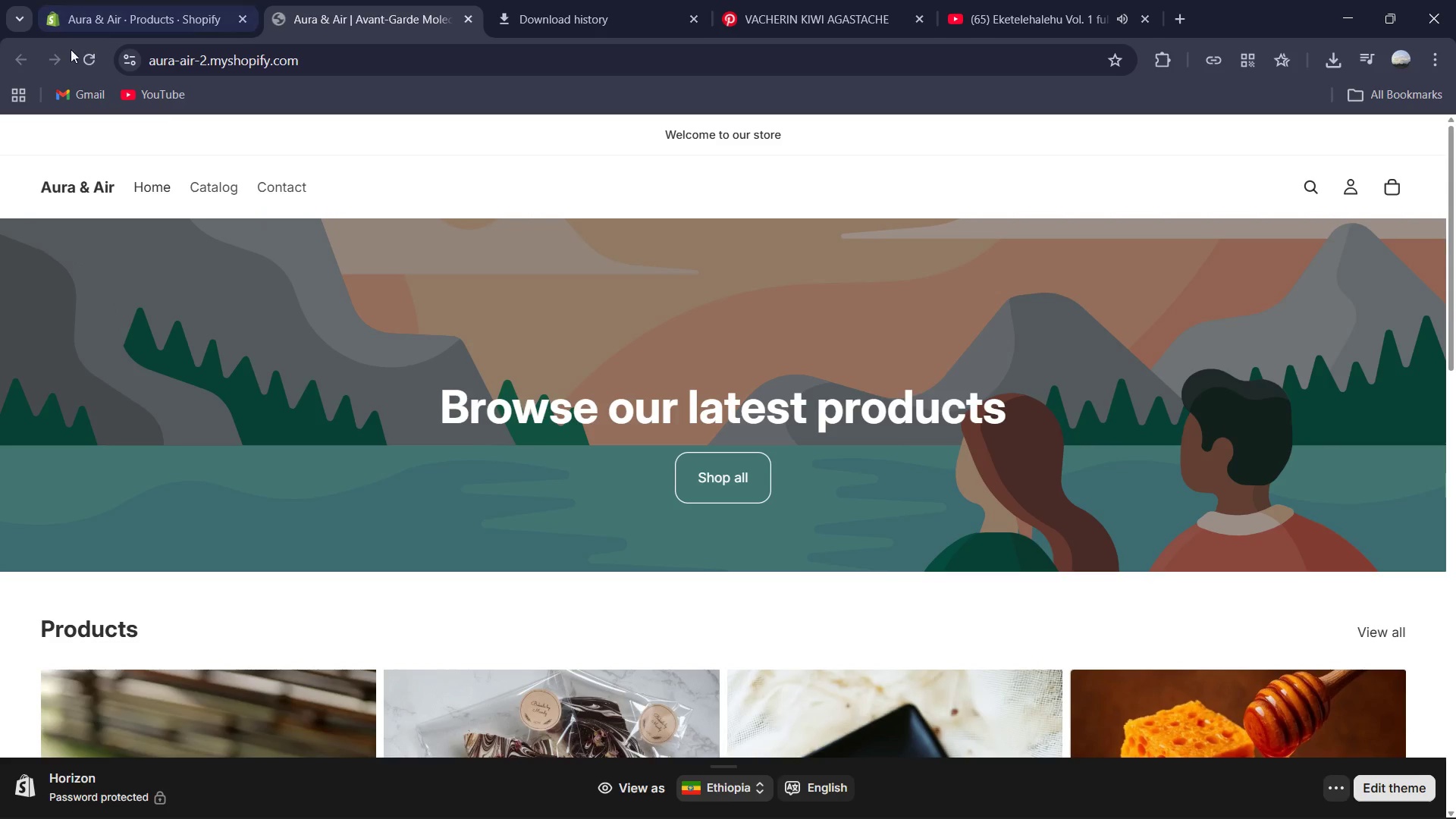 
left_click([86, 50])
 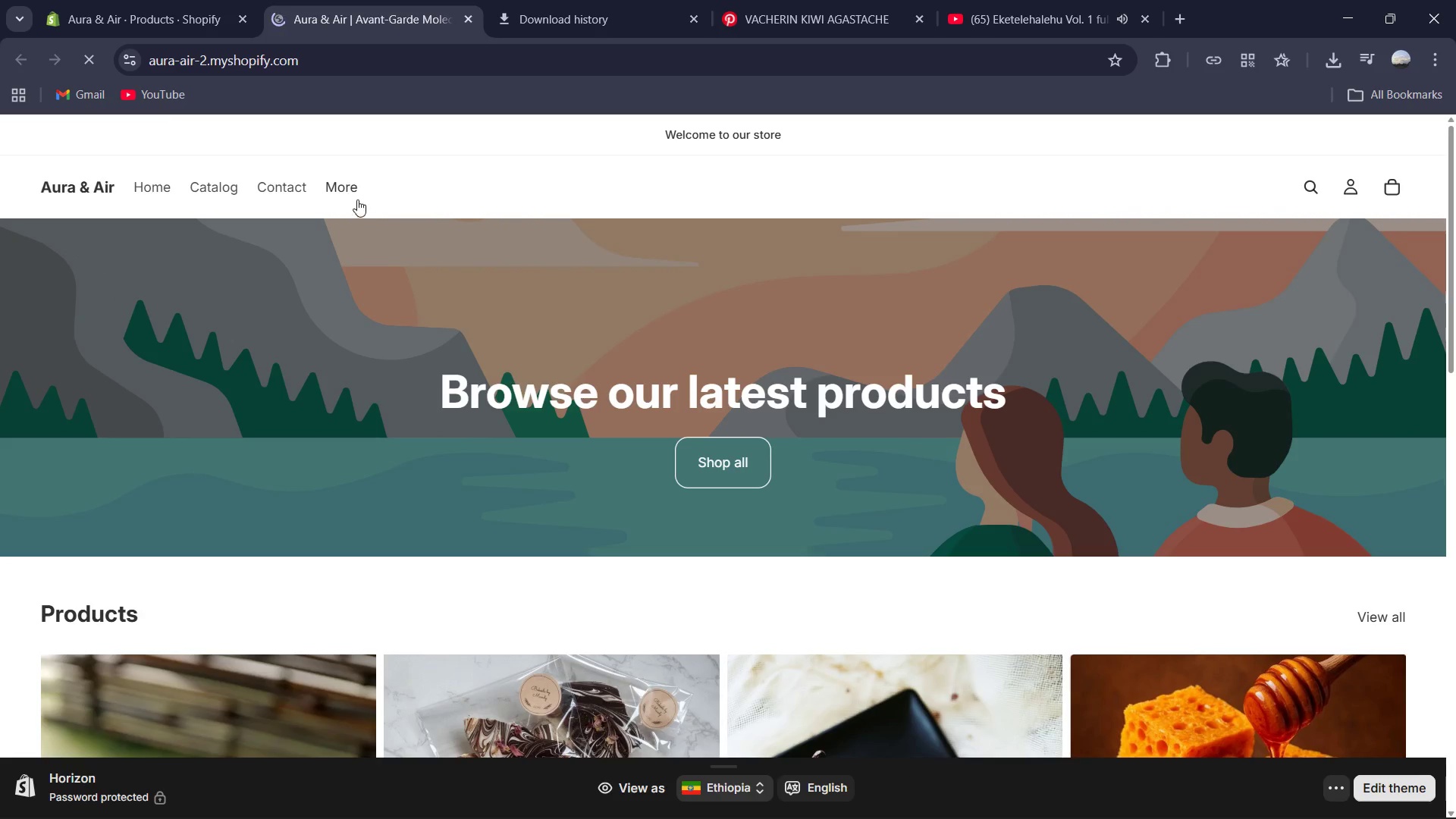 
left_click([347, 192])
 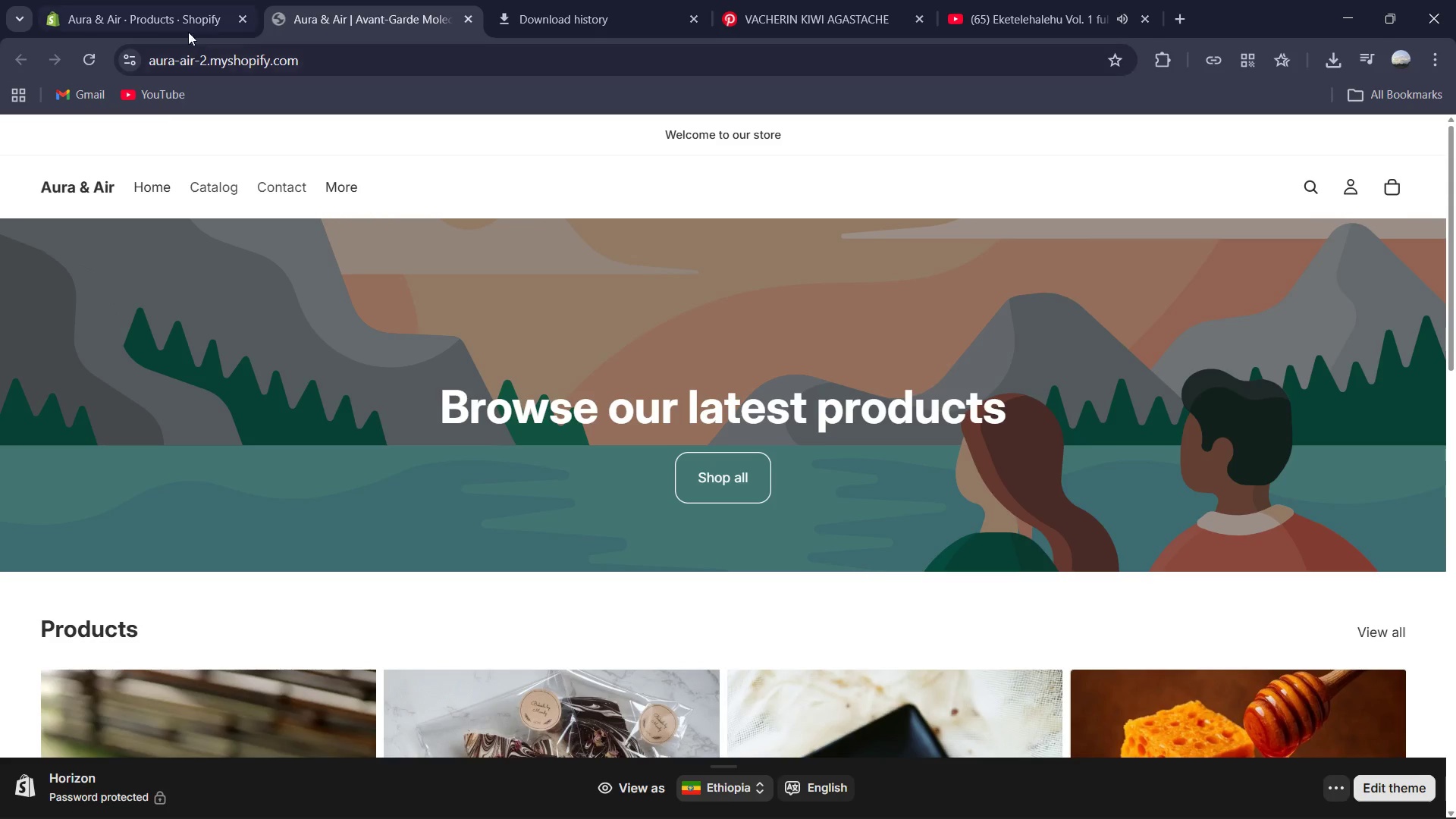 
left_click([94, 62])
 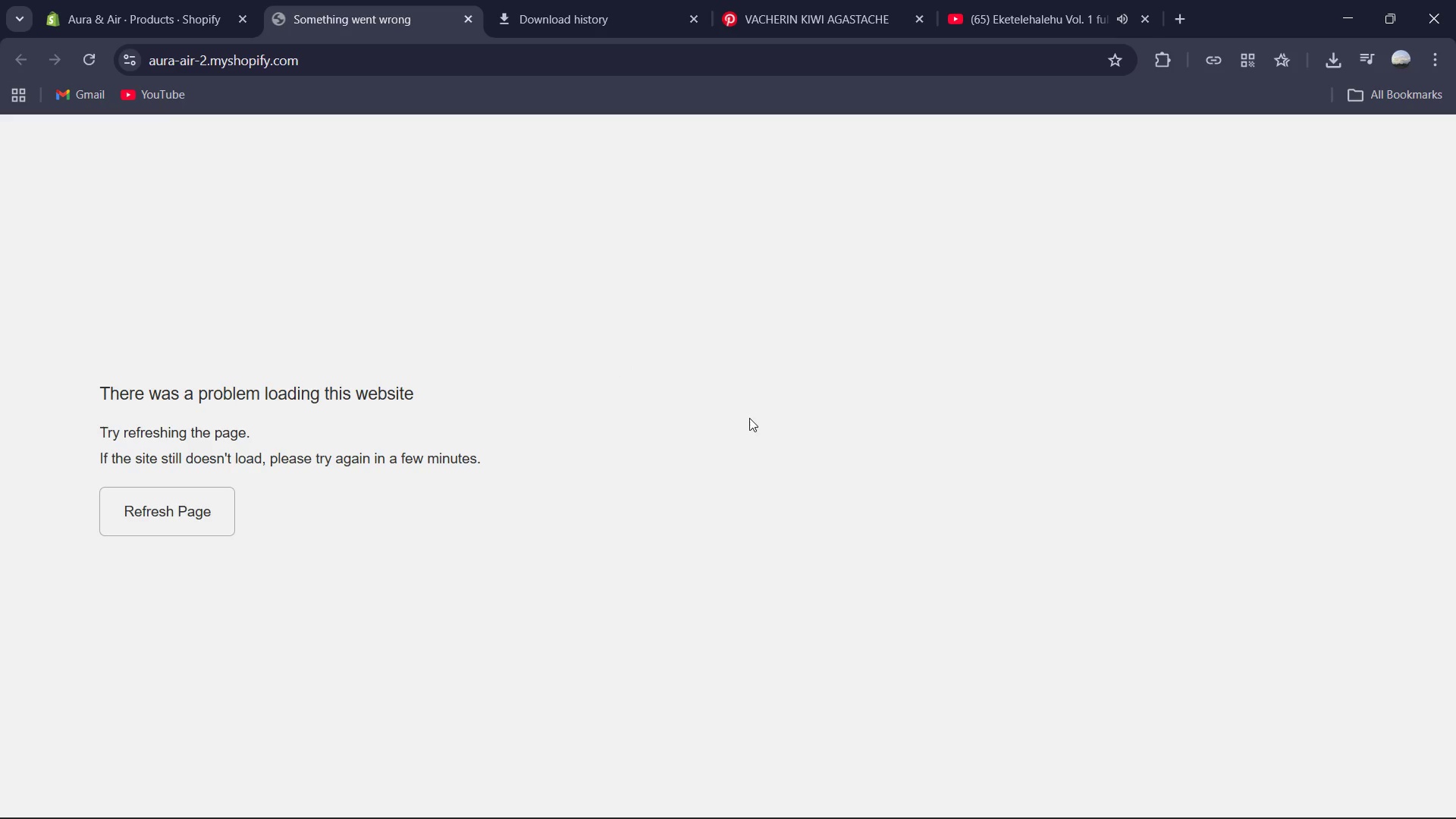 
wait(8.39)
 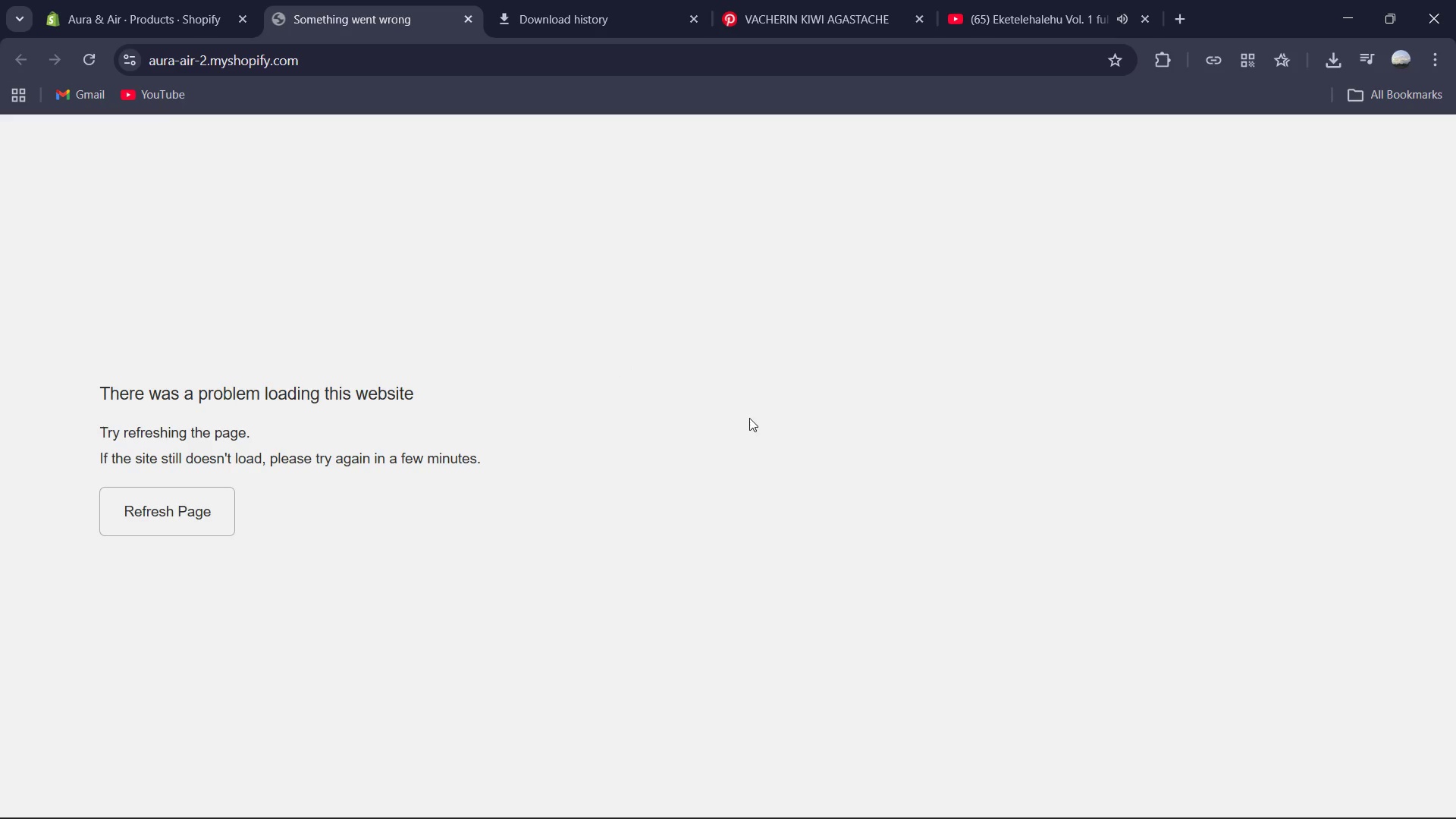 
left_click([103, 5])
 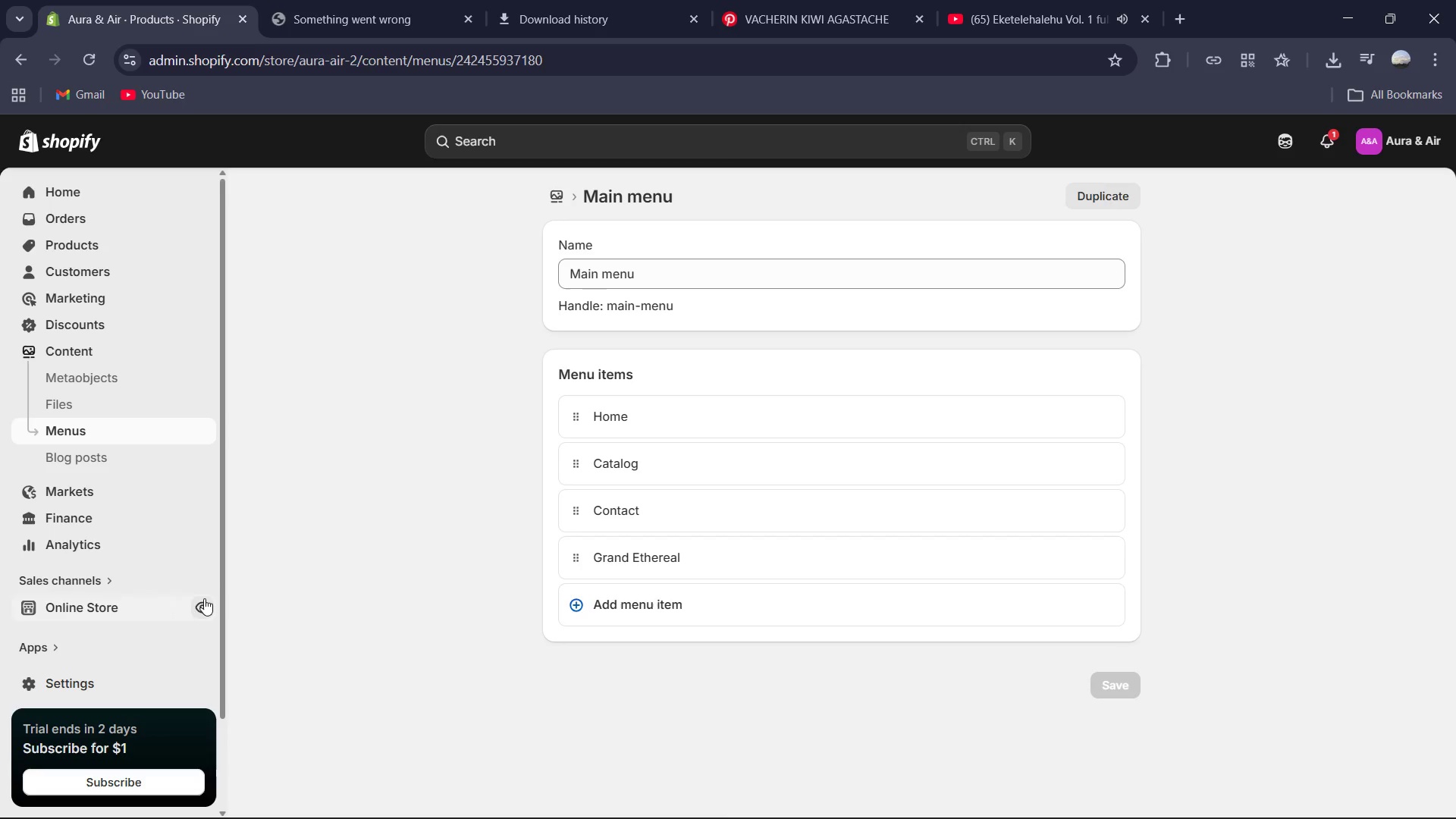 
left_click([202, 610])
 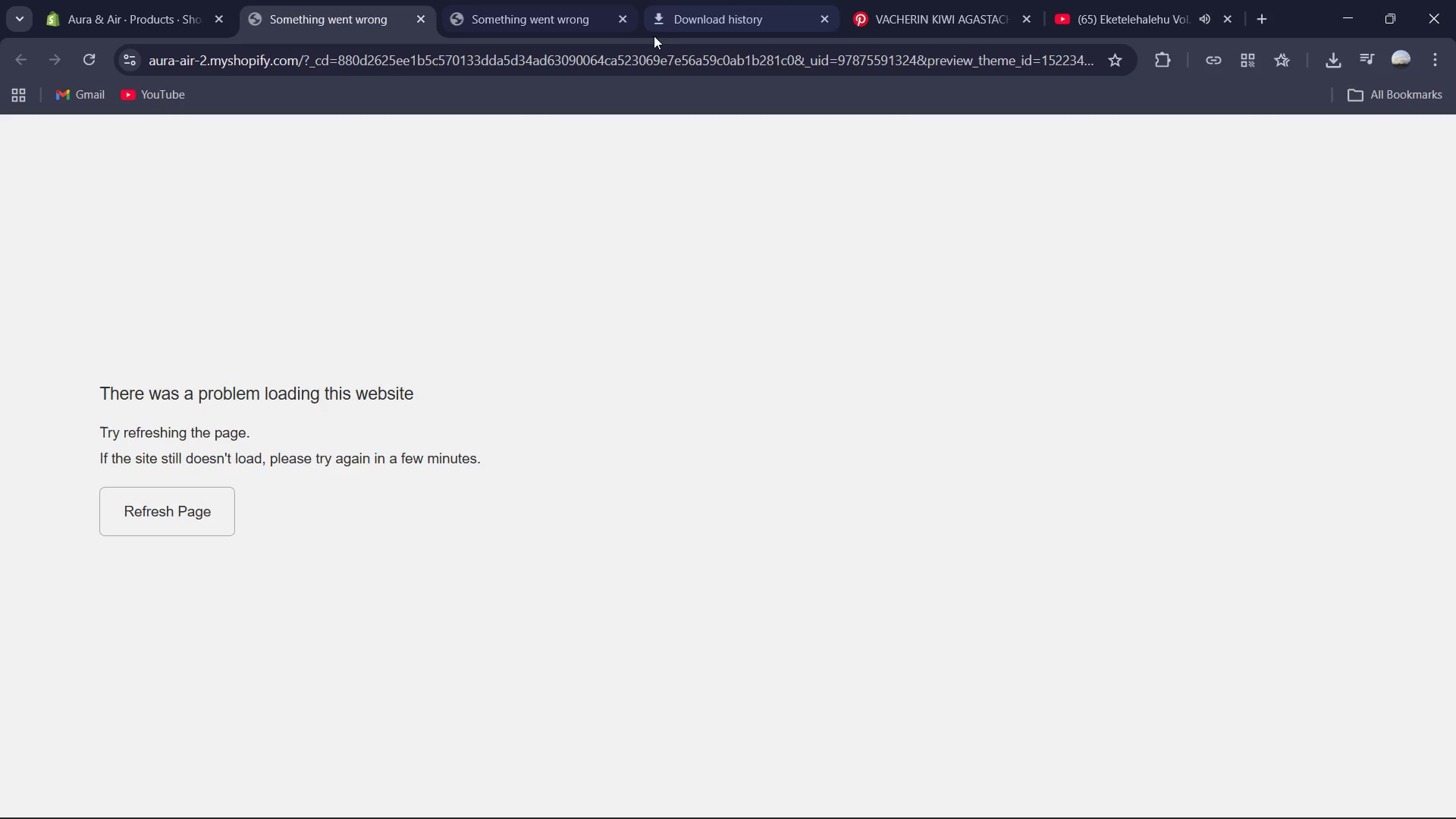 
left_click([619, 15])
 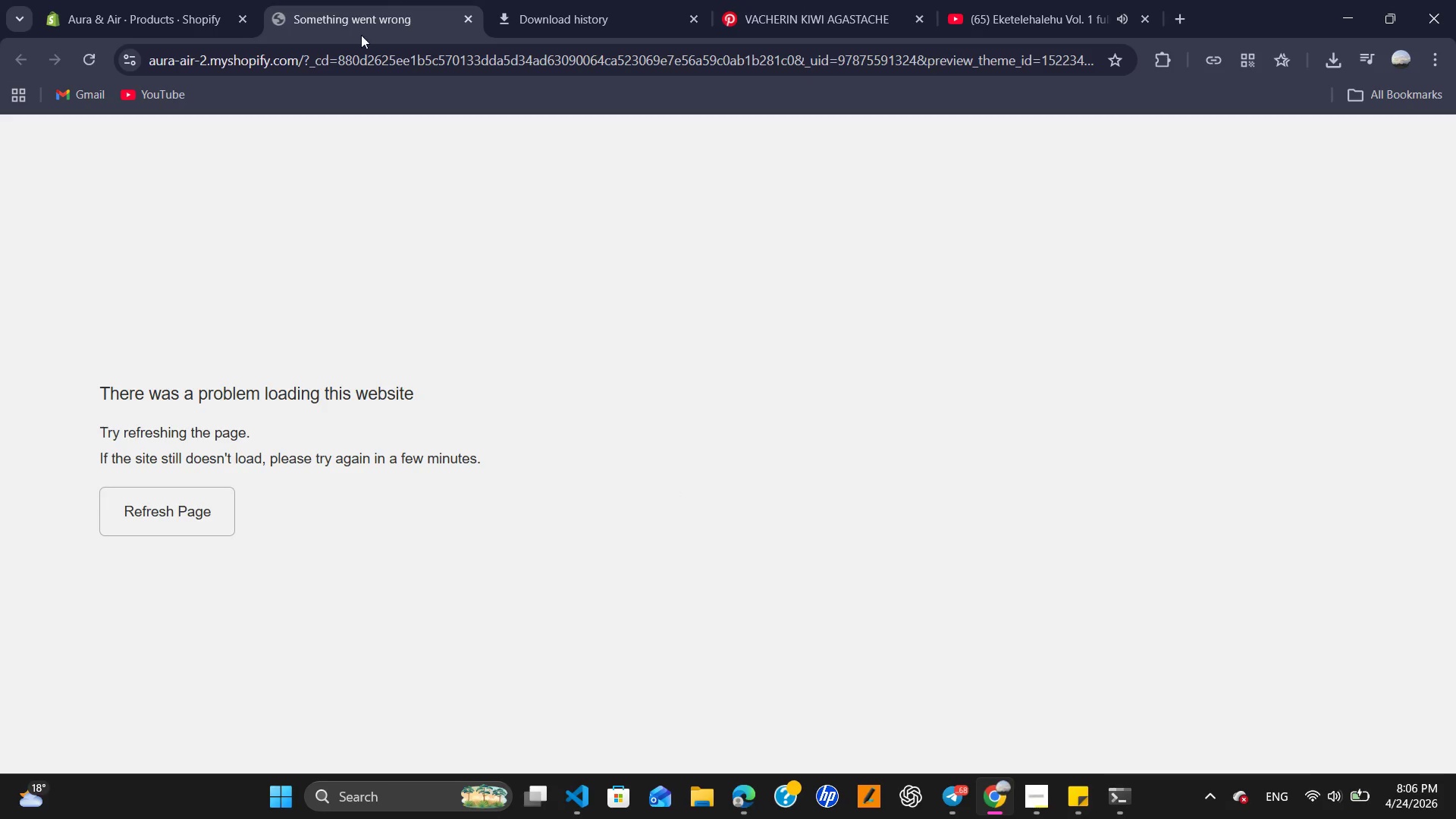 
left_click([142, 0])
 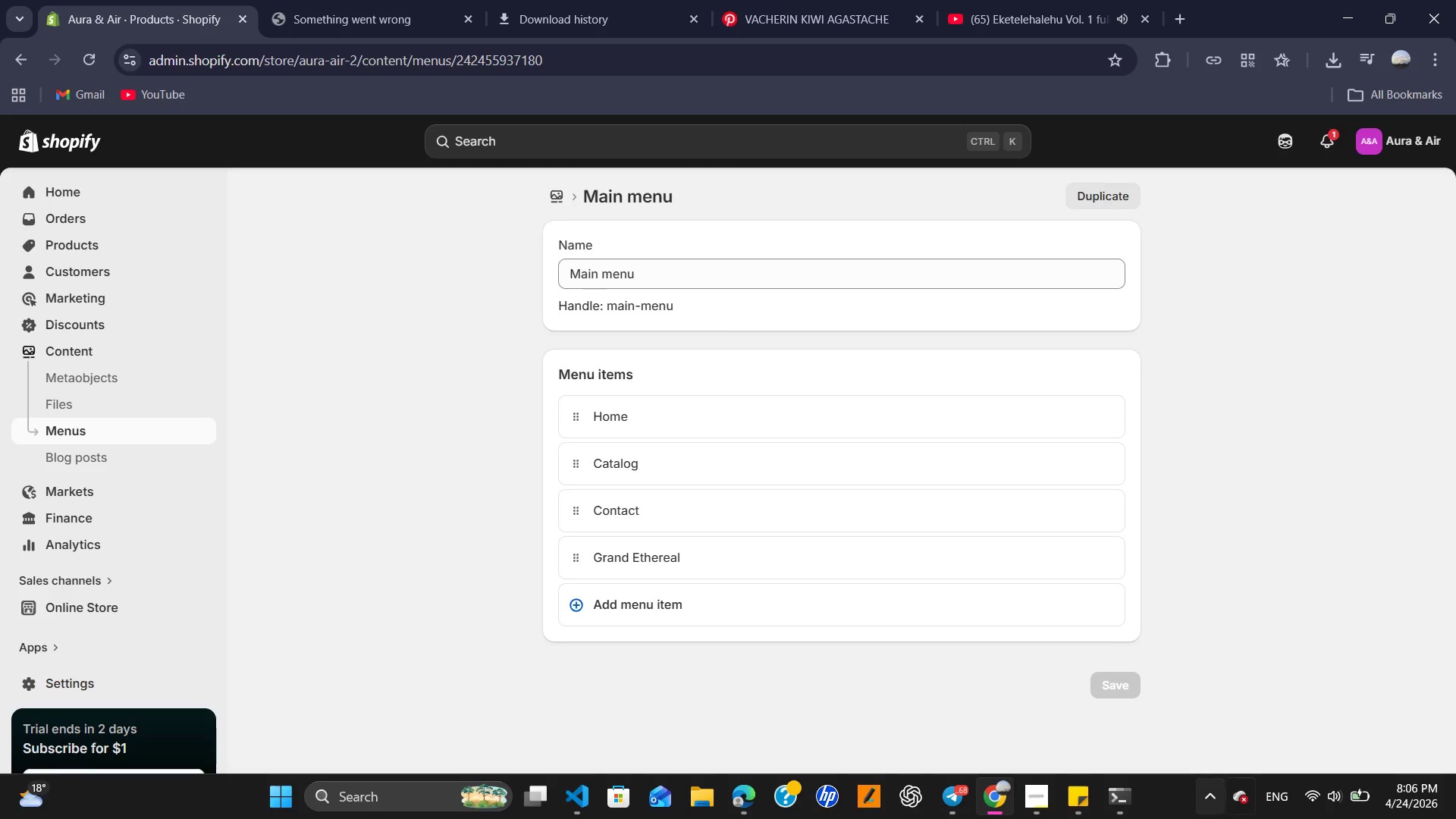 
mouse_move([1293, 803])
 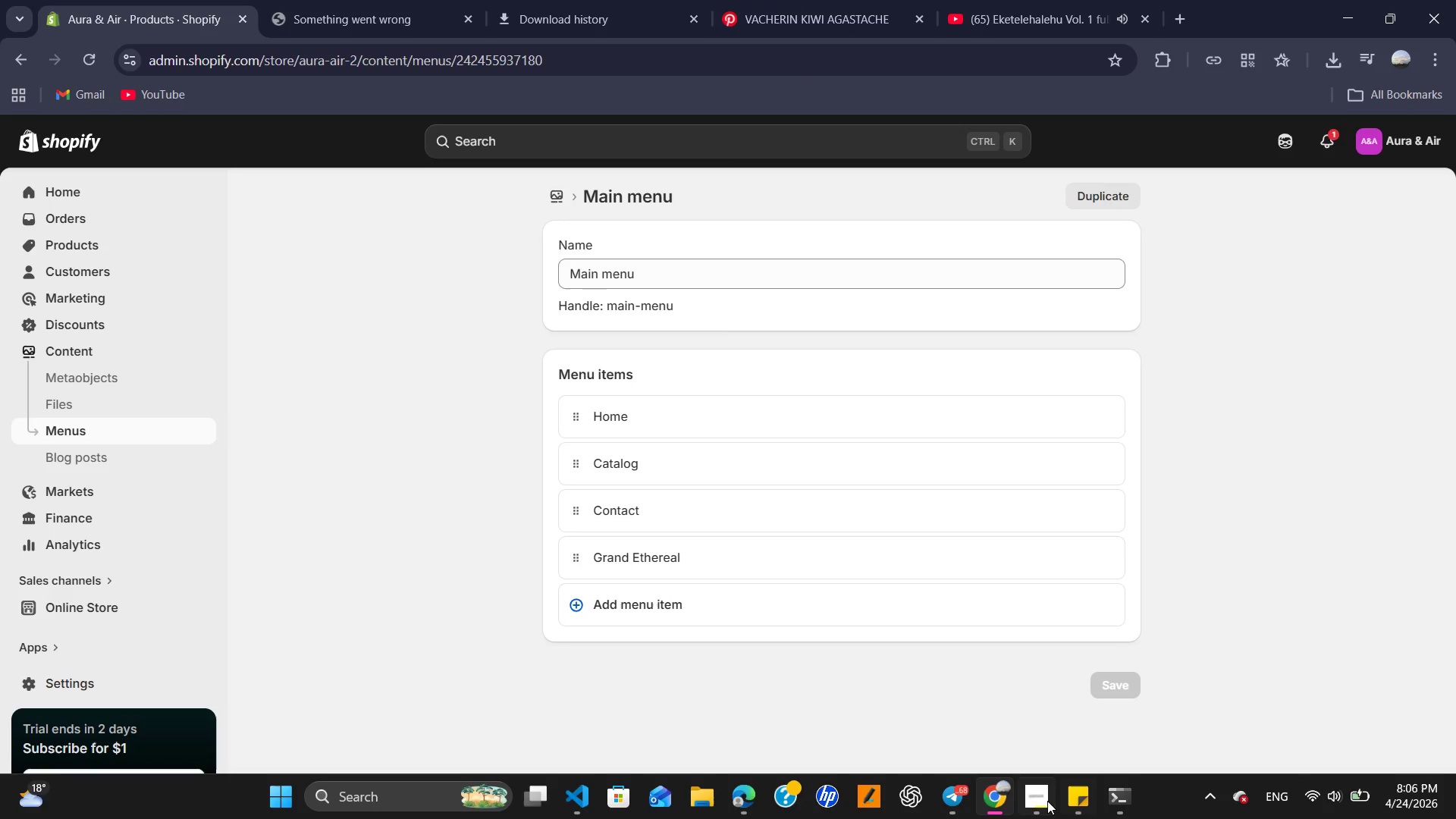 
left_click([1044, 802])